 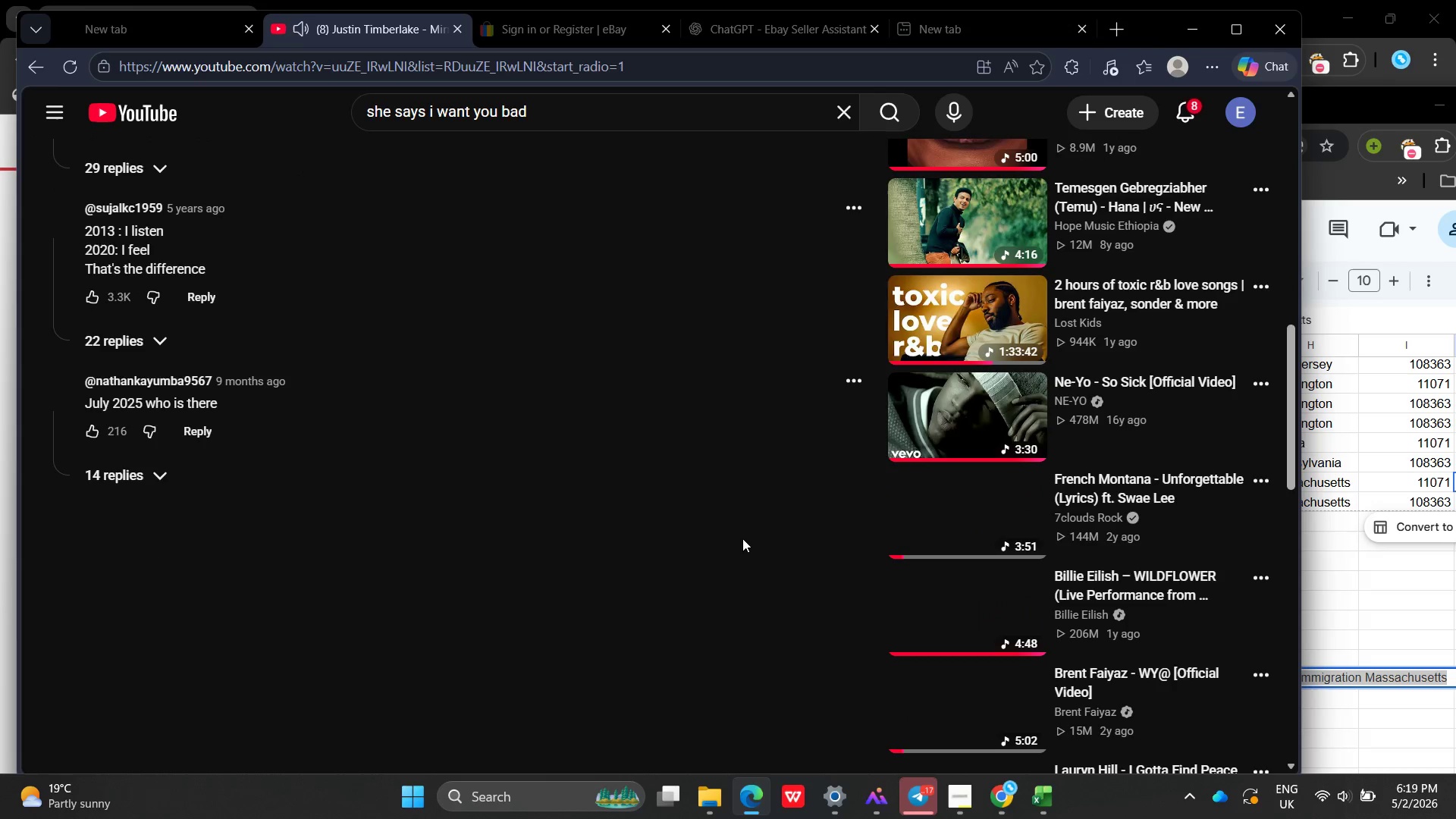 
left_click_drag(start_coordinate=[742, 538], to_coordinate=[1028, 755])
 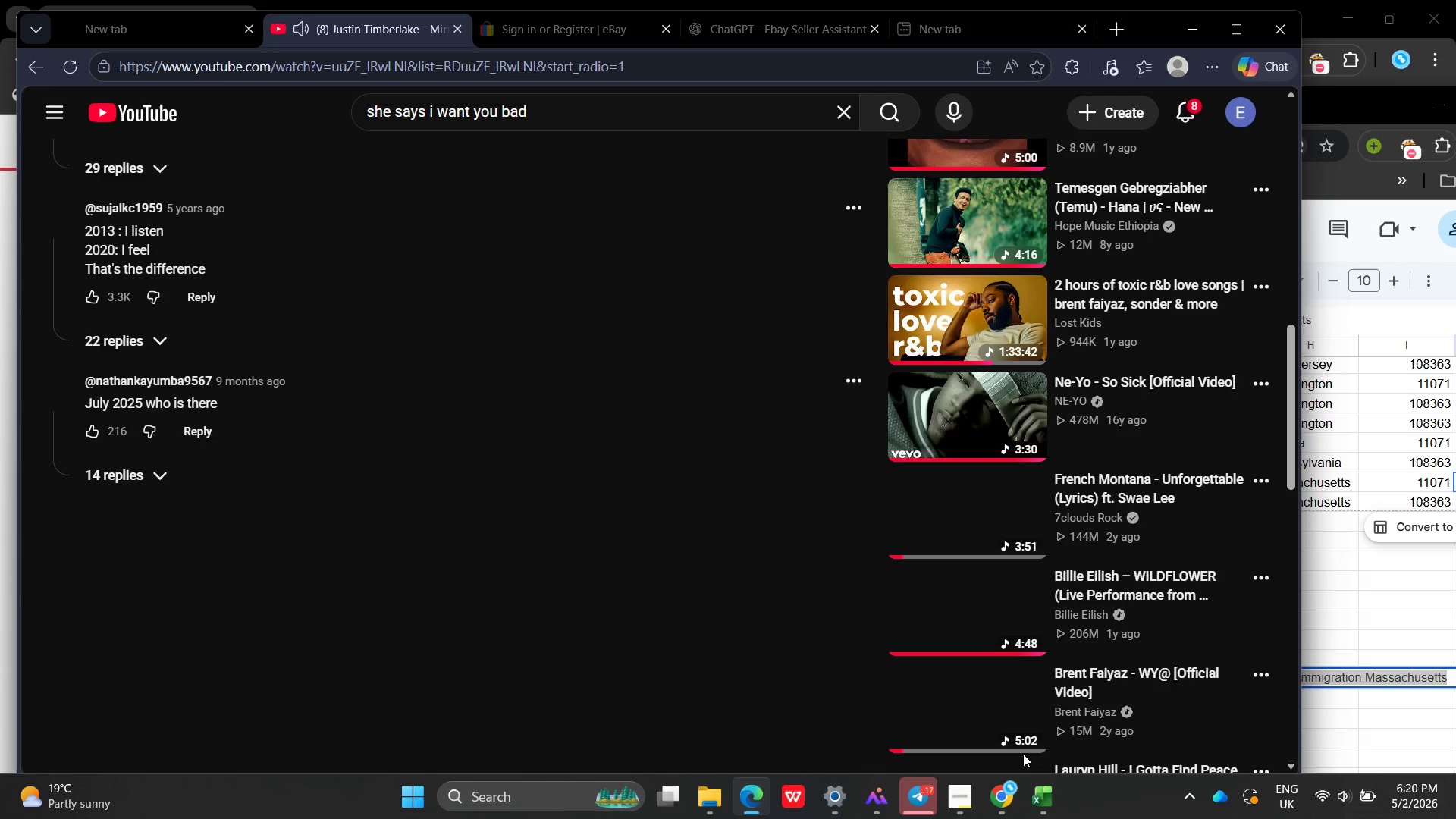 
left_click_drag(start_coordinate=[1014, 750], to_coordinate=[998, 733])
 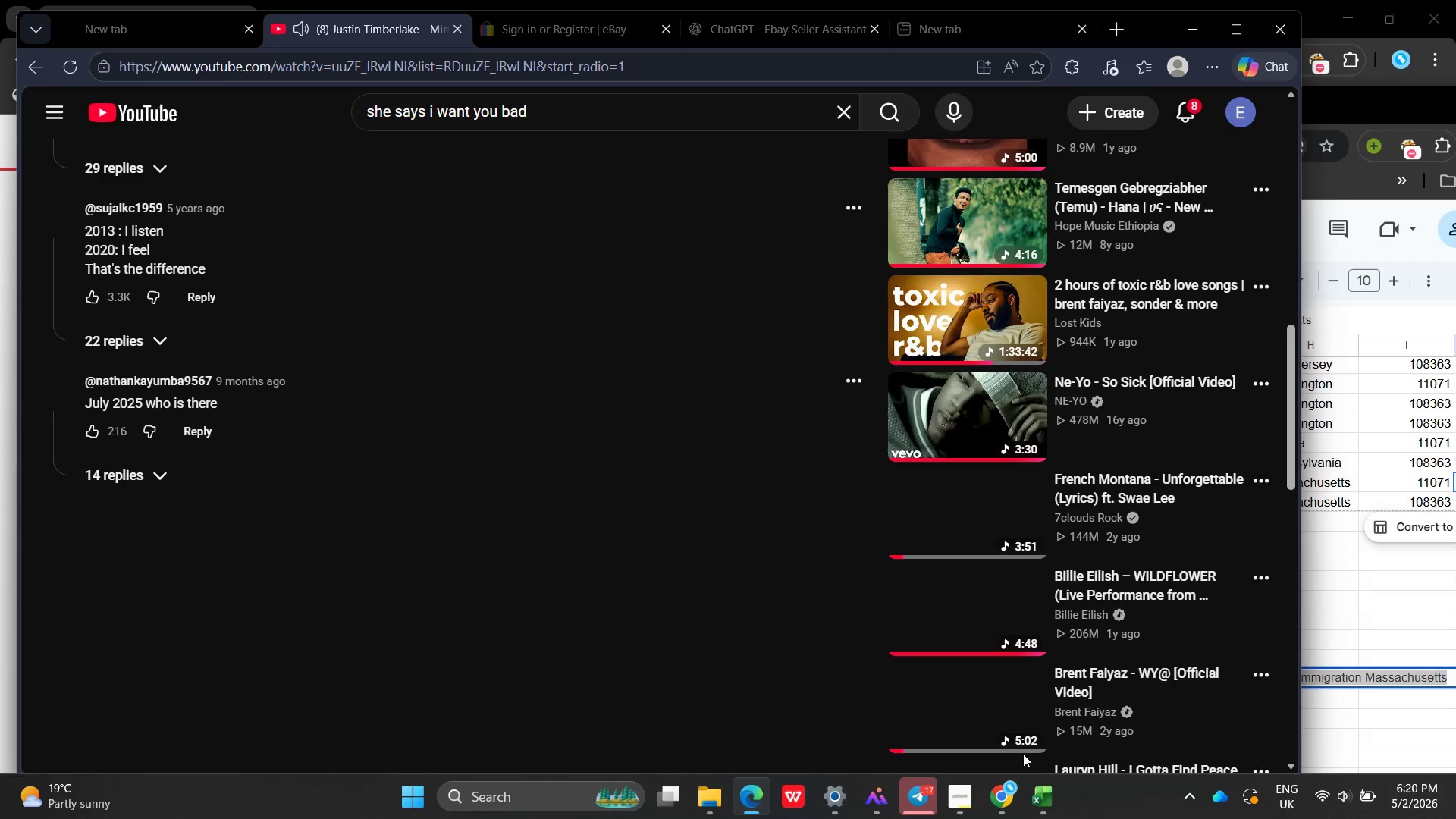 
double_click([995, 720])
 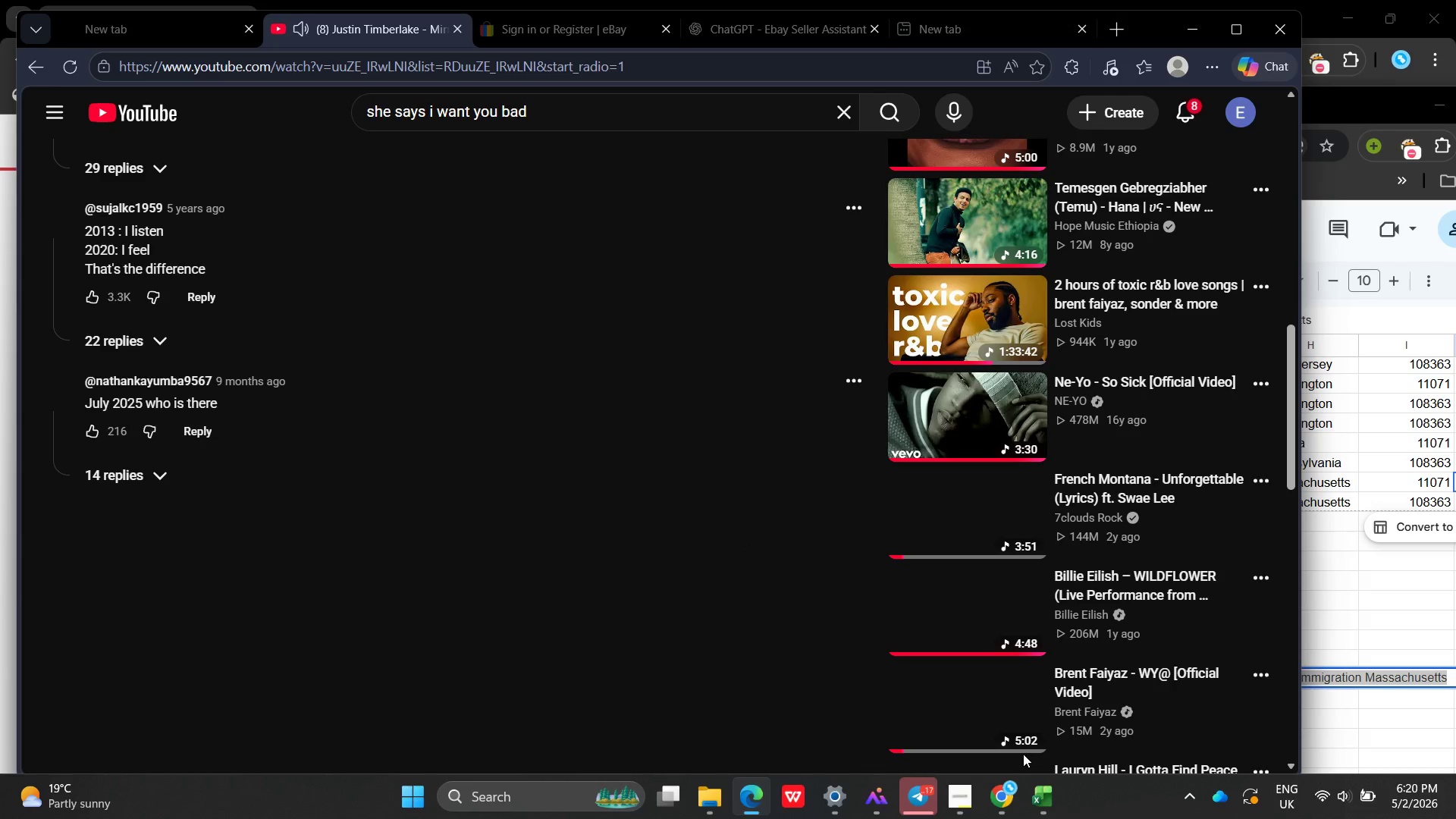 
triple_click([995, 720])
 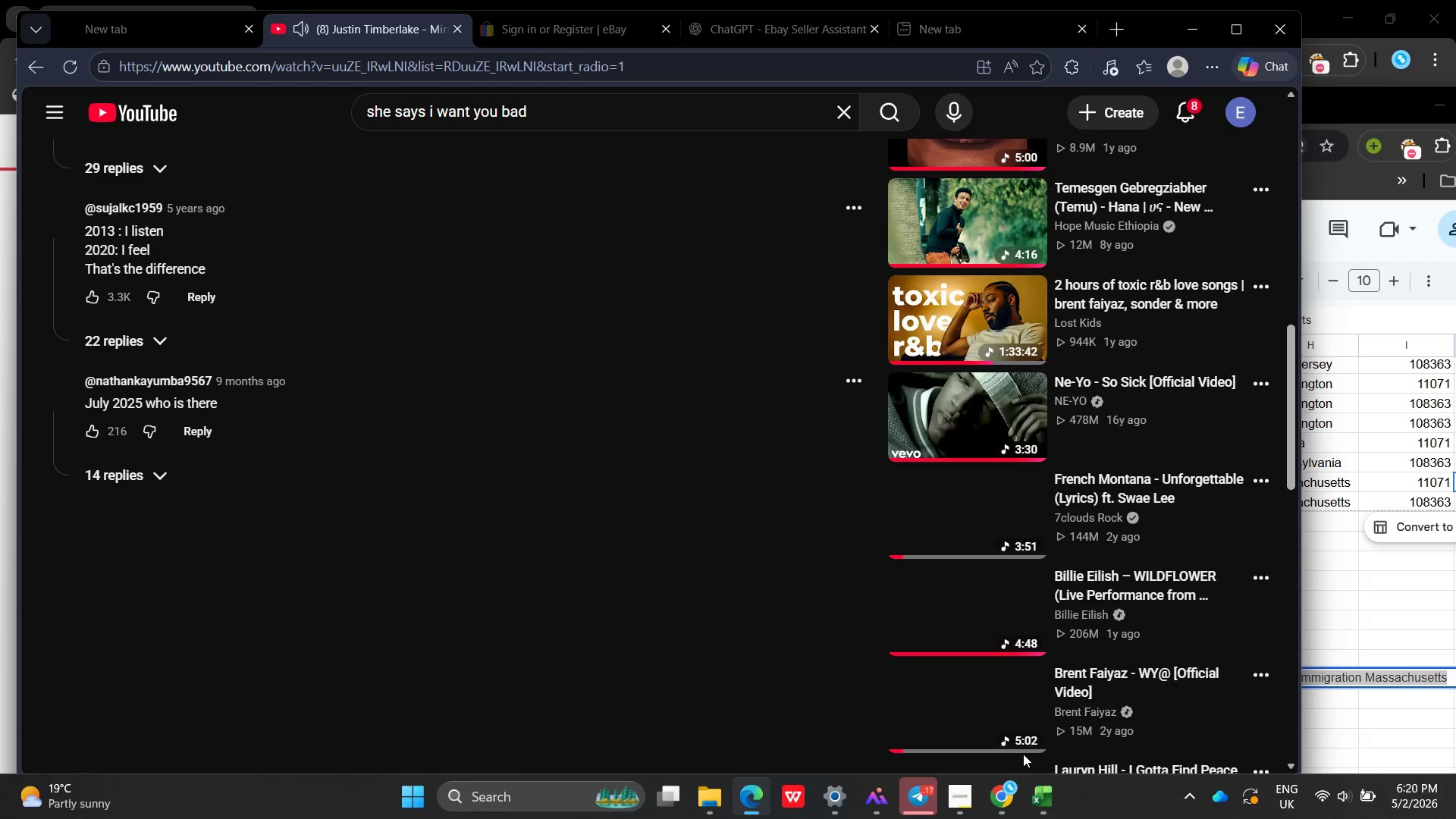 
triple_click([995, 720])
 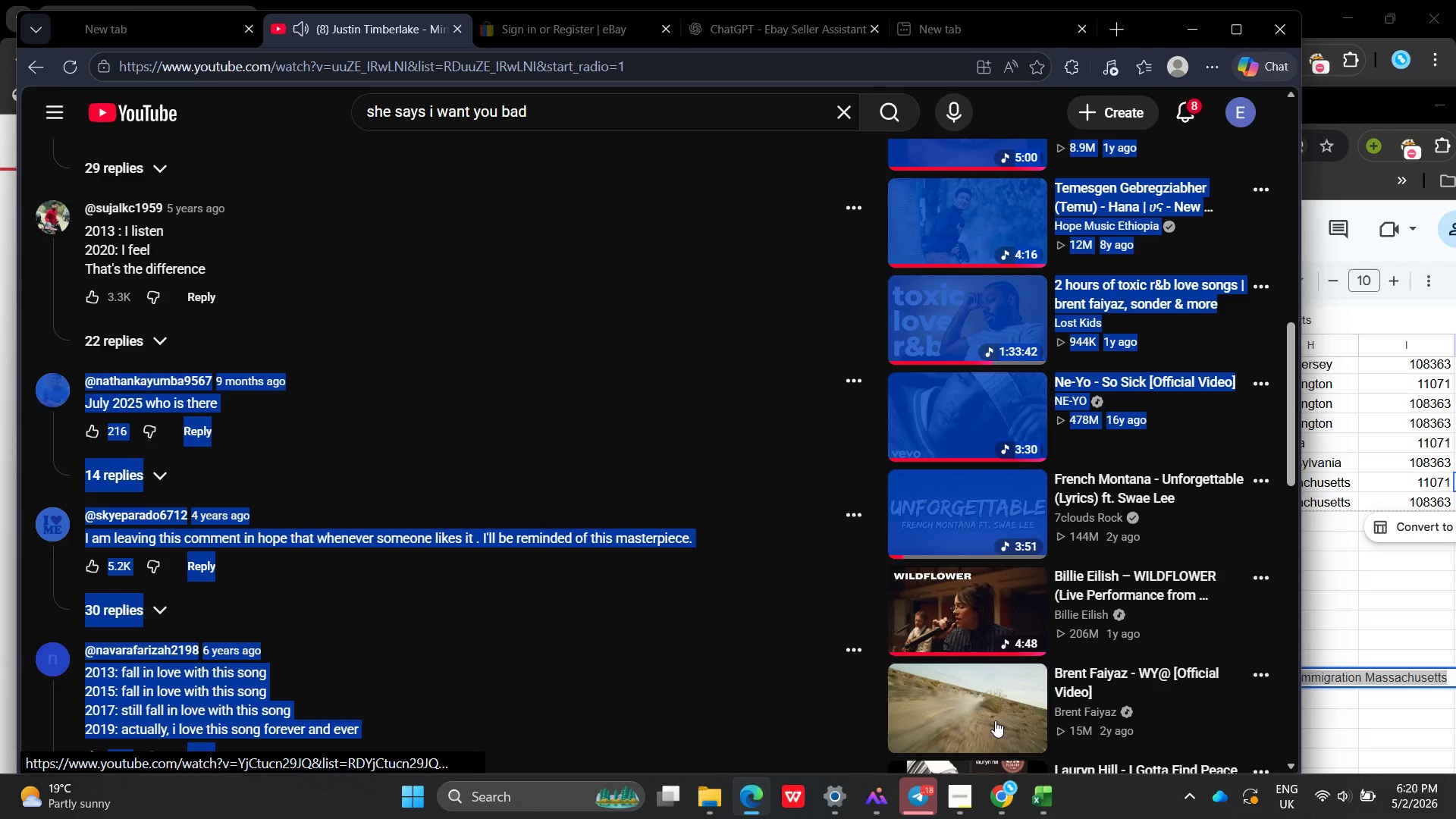 
wait(5.62)
 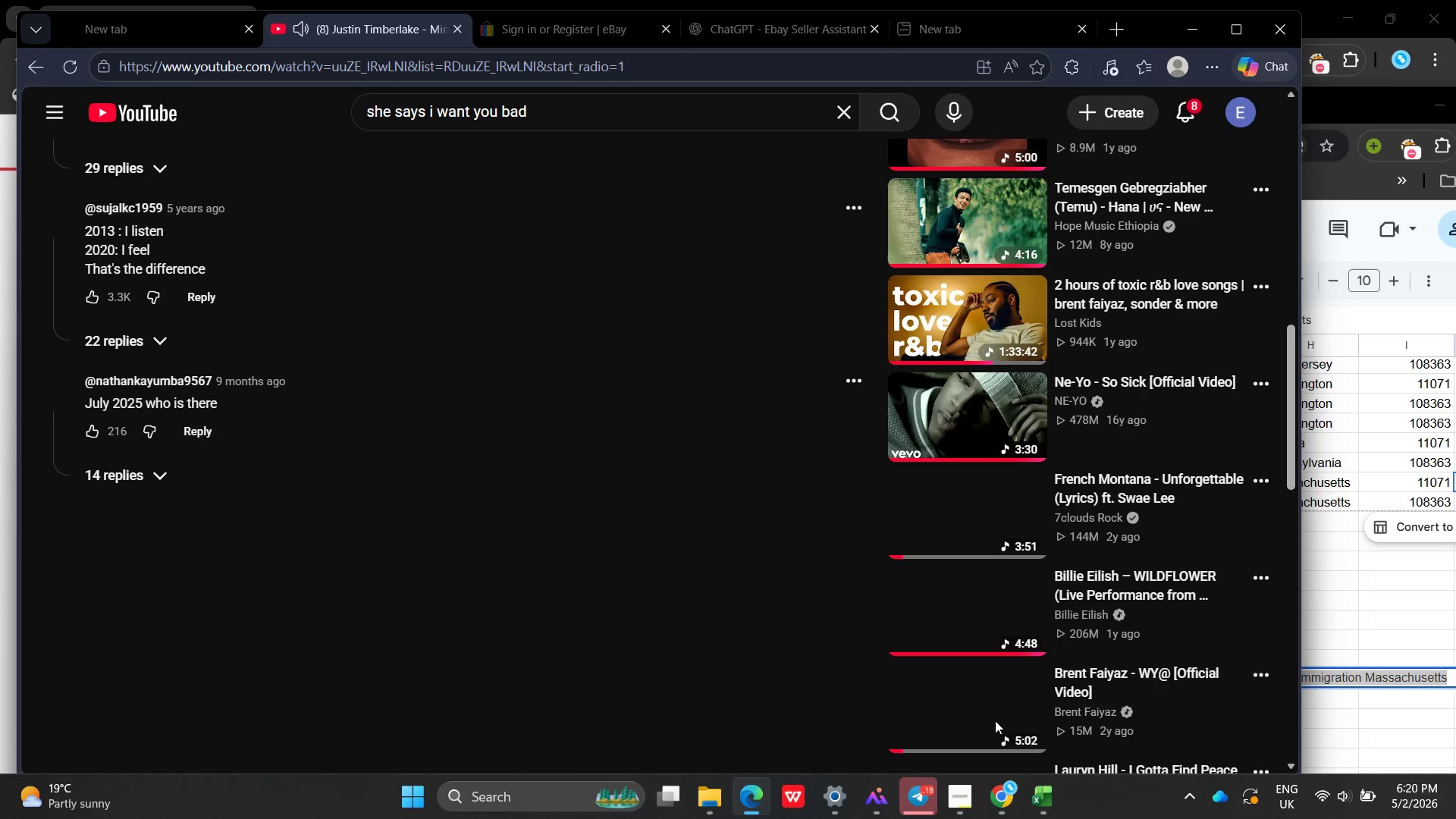 
left_click([995, 720])
 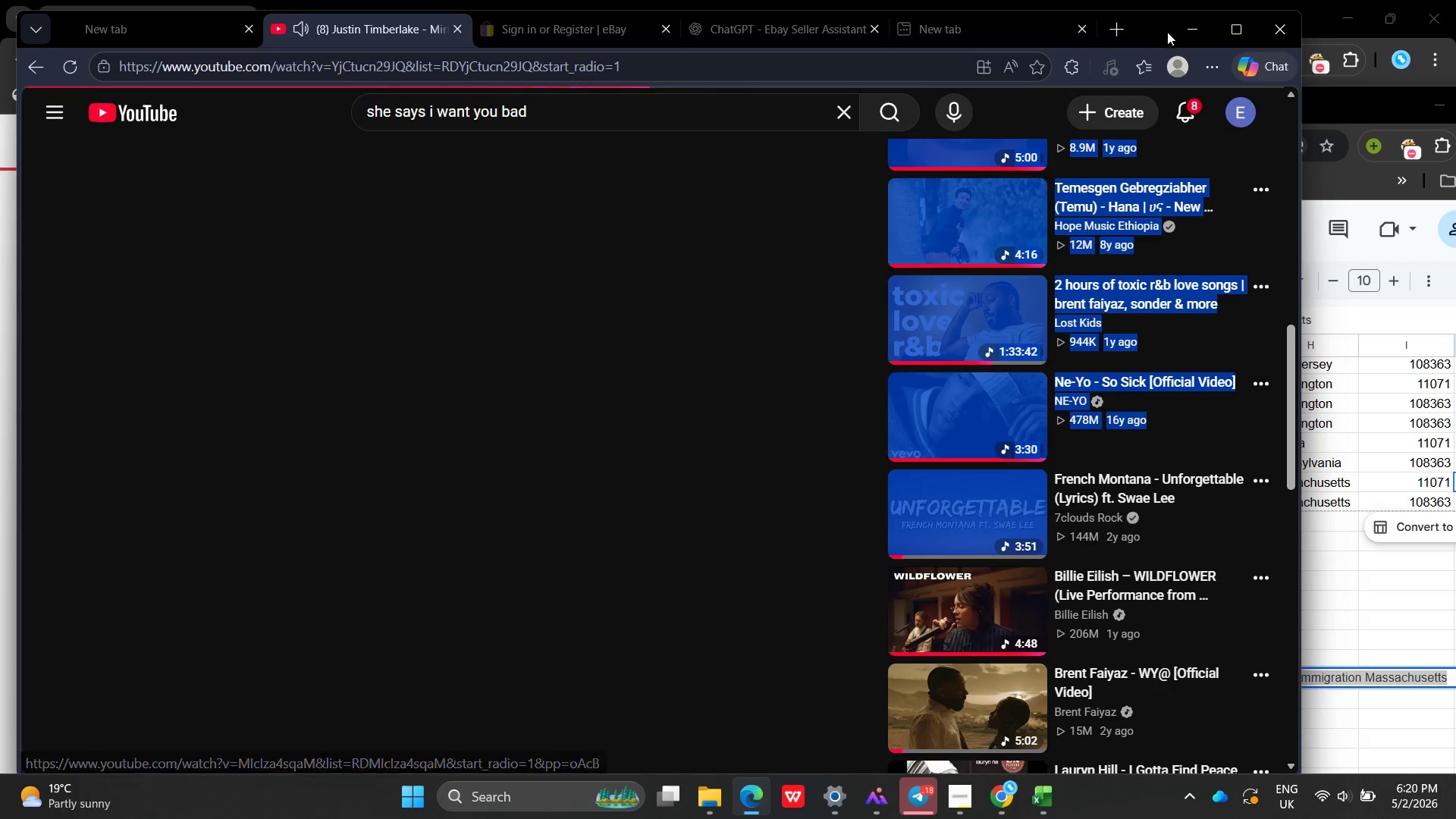 
left_click([1192, 39])
 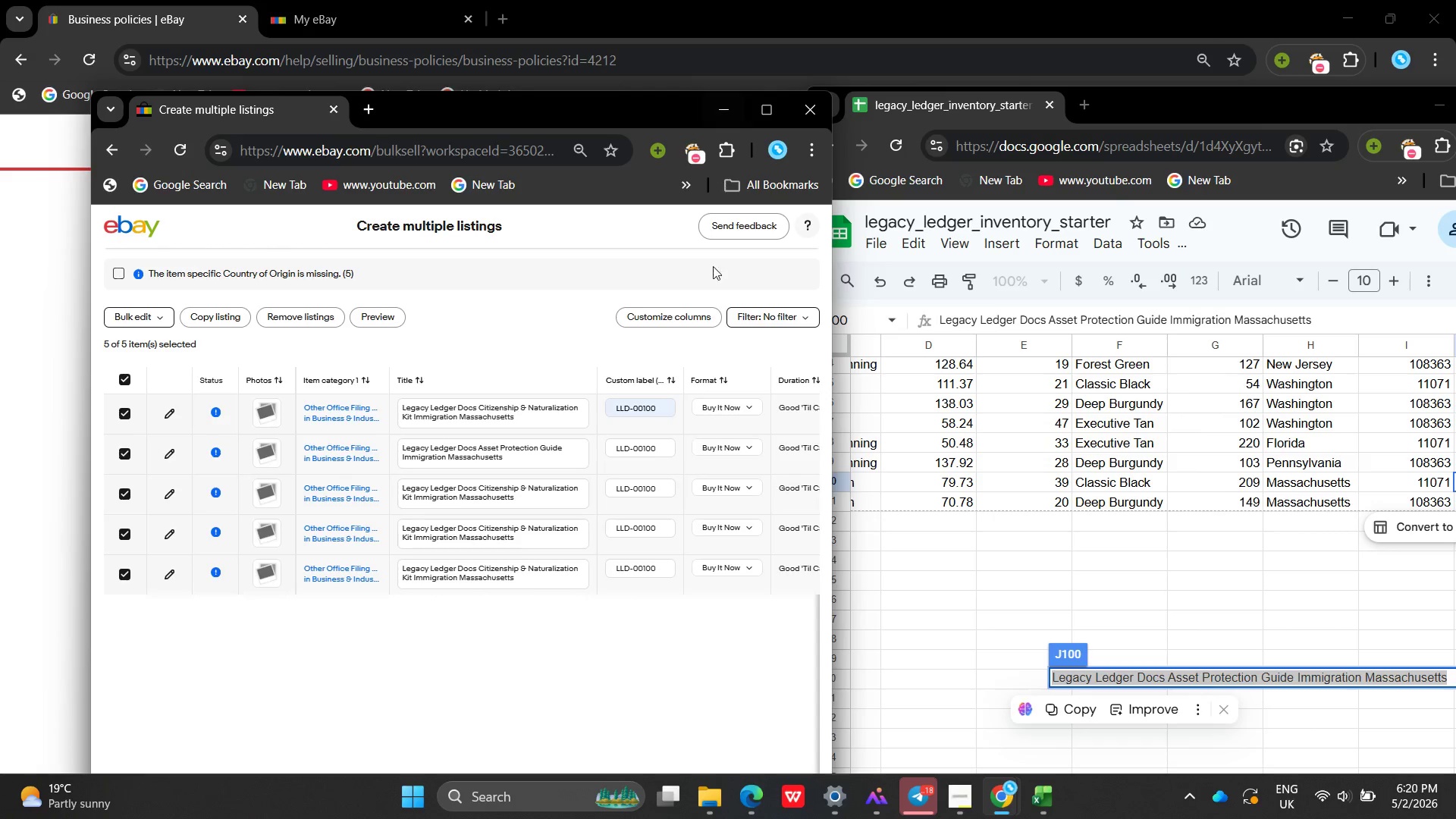 
left_click([632, 655])
 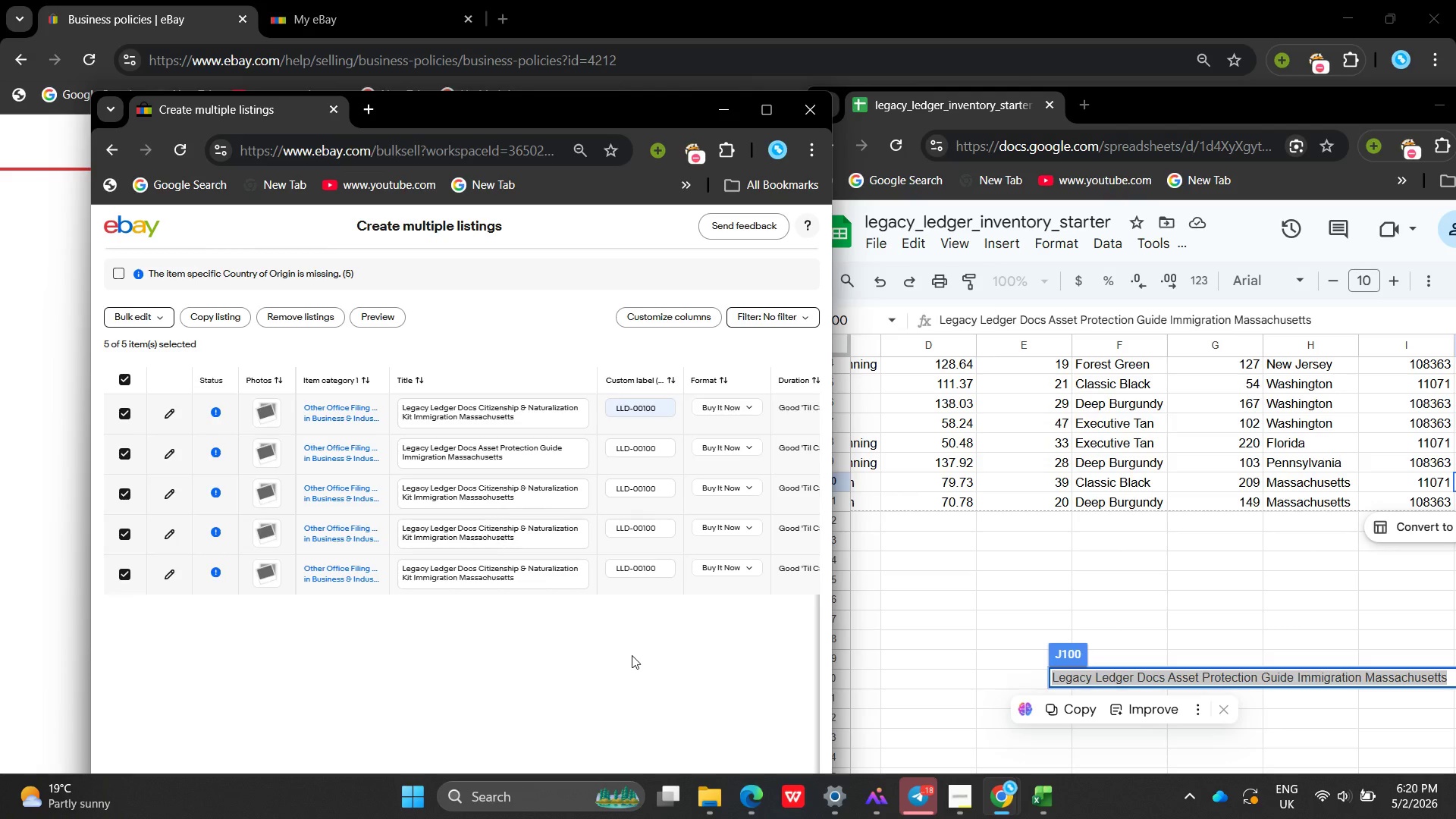 
wait(15.05)
 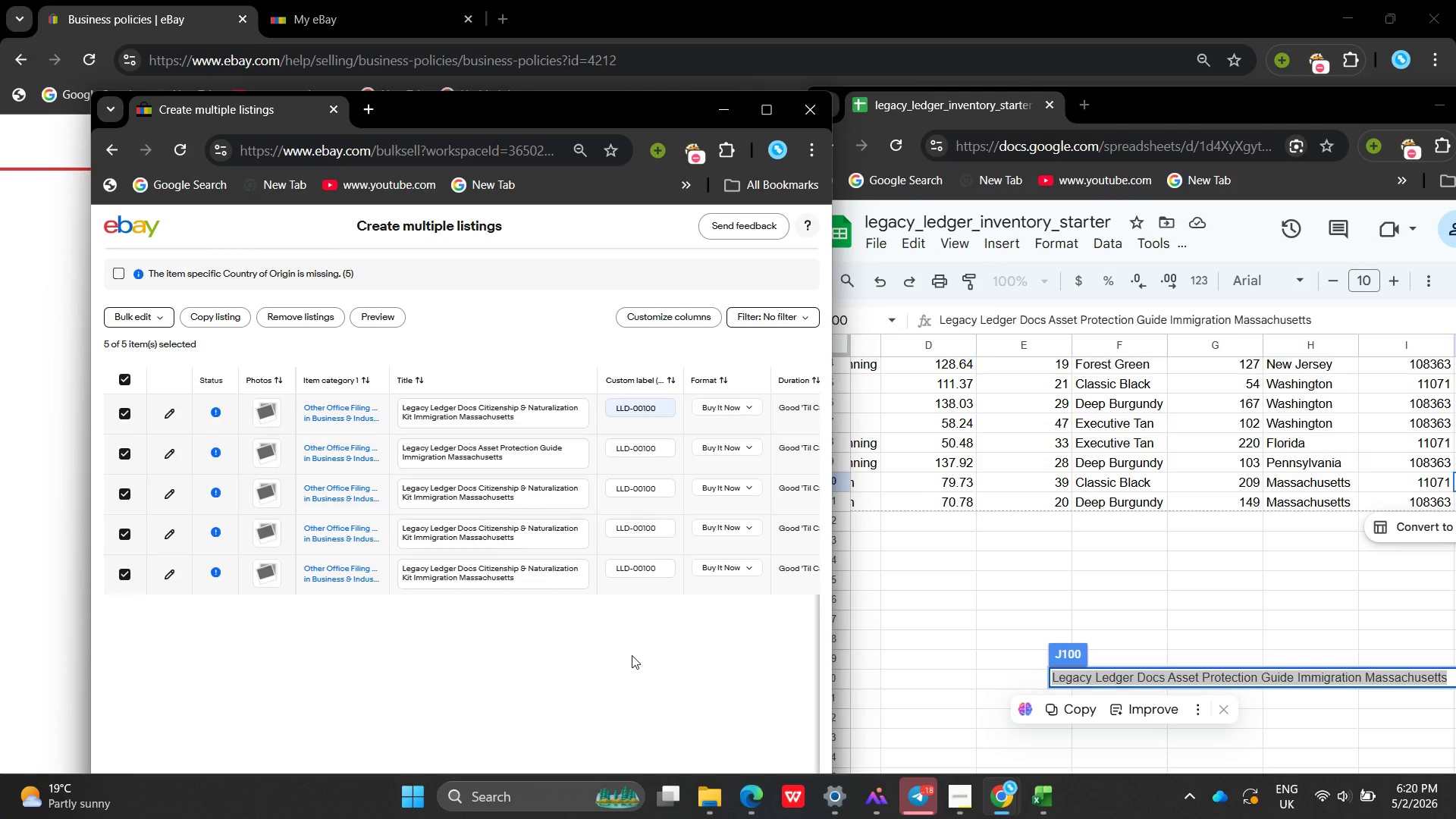 
key(Control+ControlLeft)
 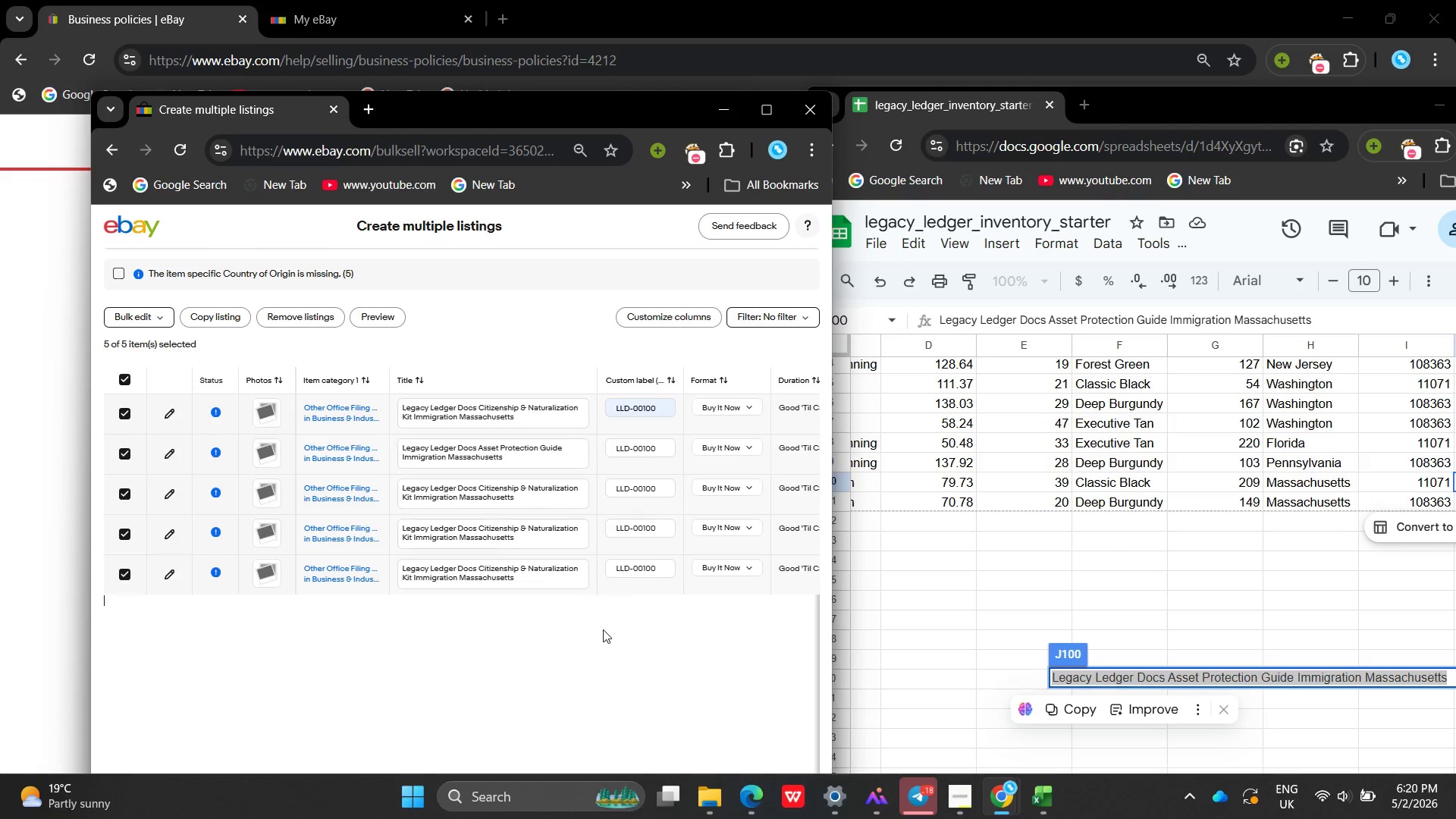 
key(Control+Z)
 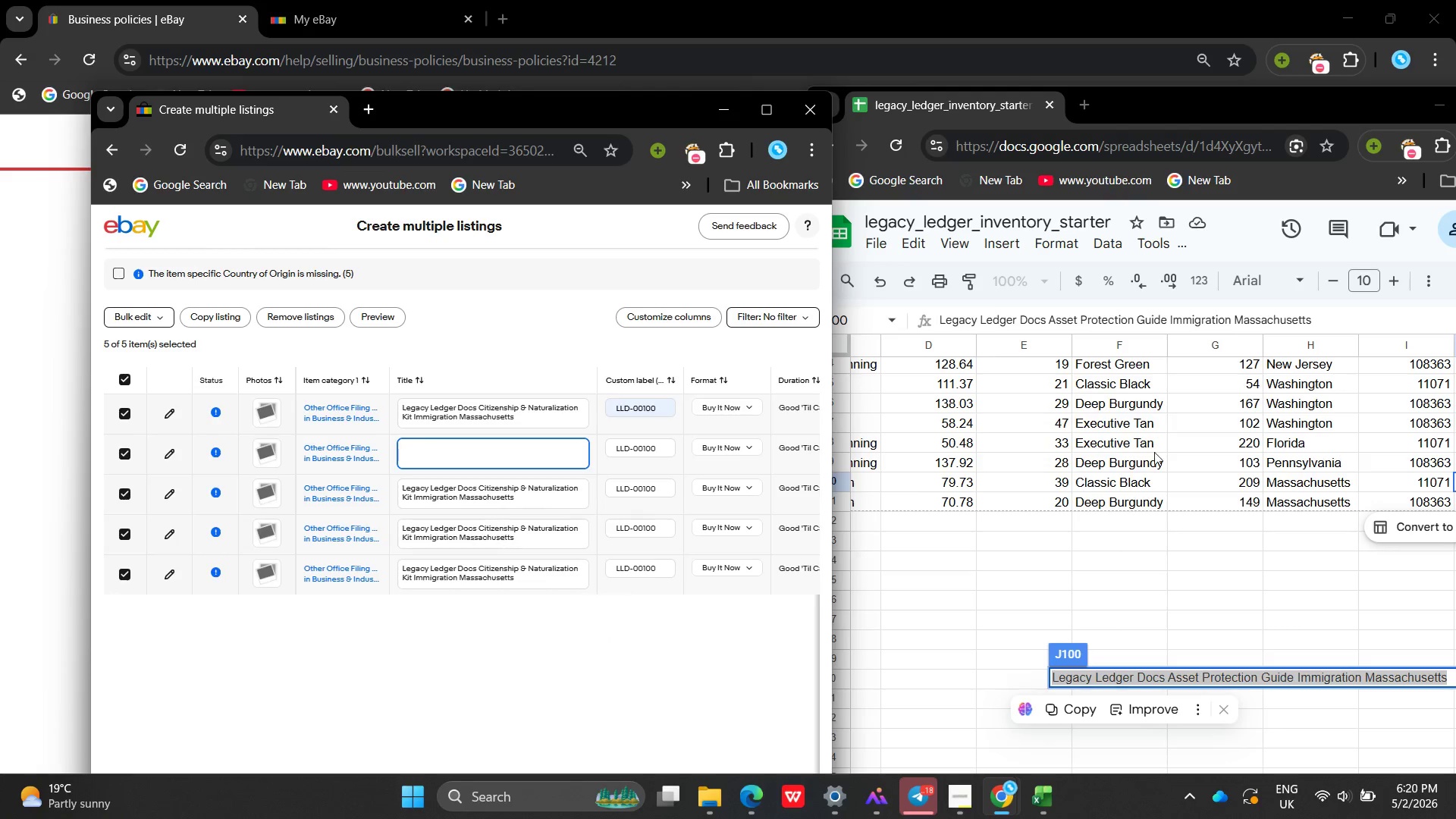 
left_click([1157, 452])
 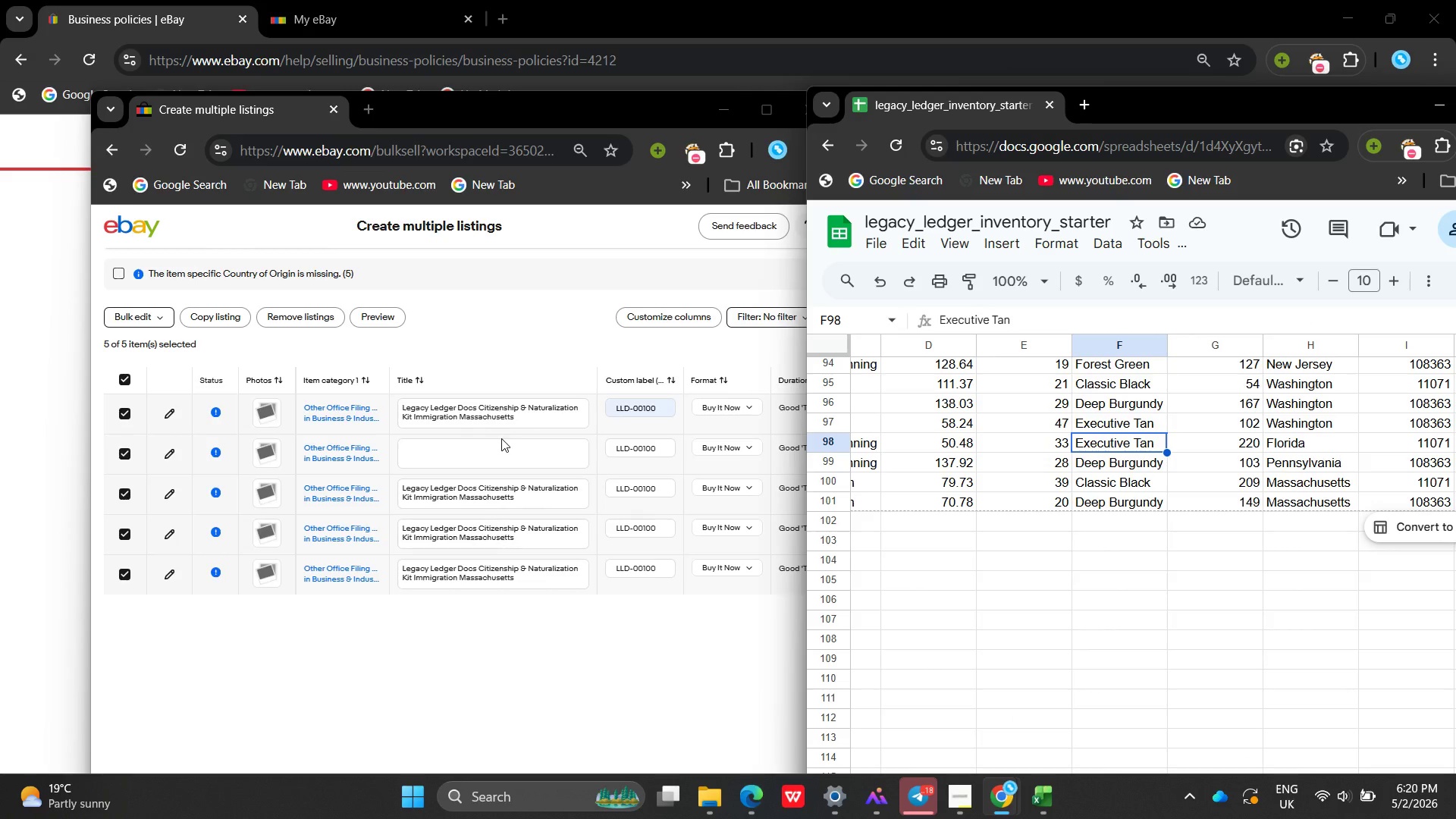 
left_click([510, 443])
 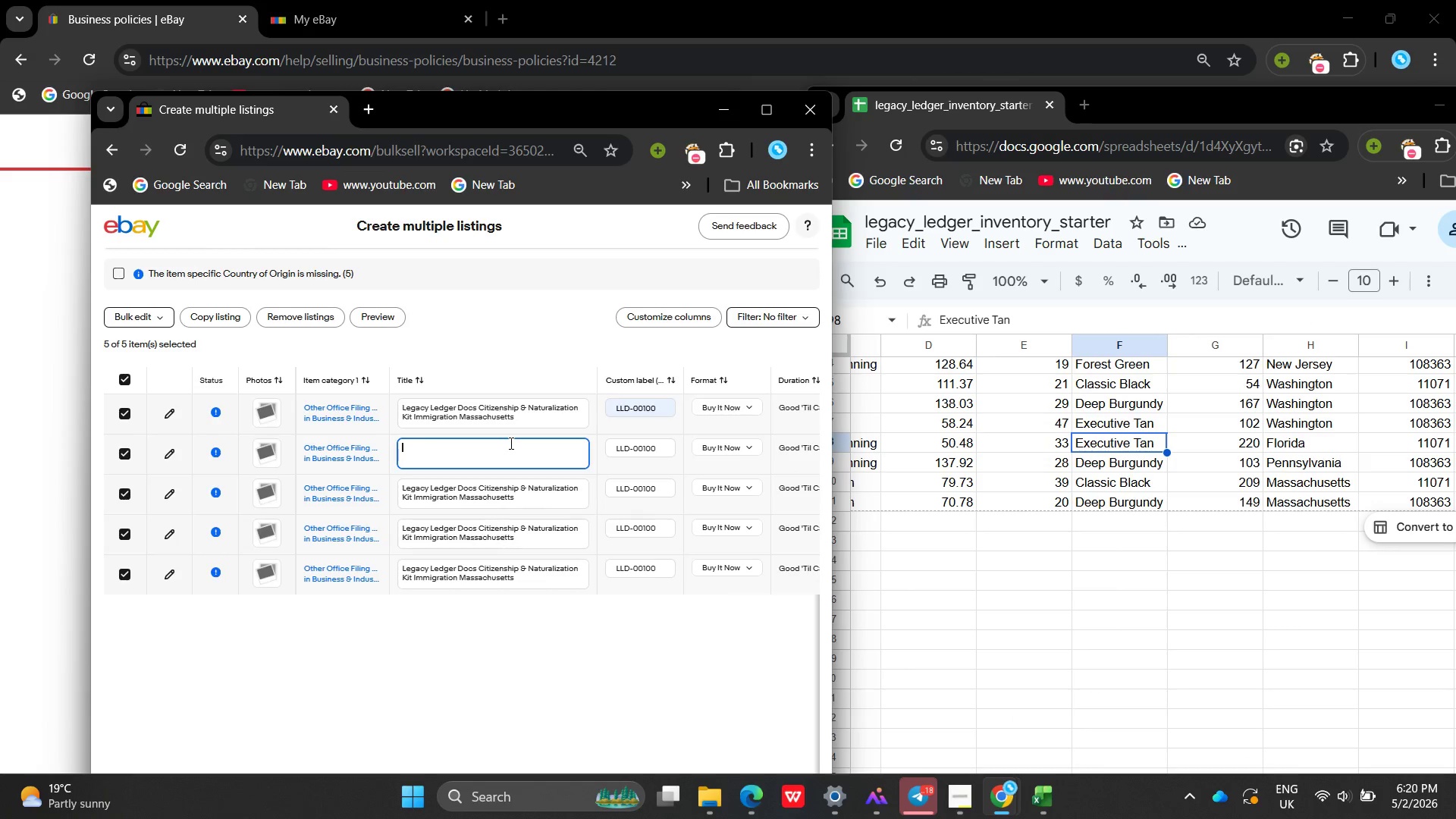 
key(Control+Z)
 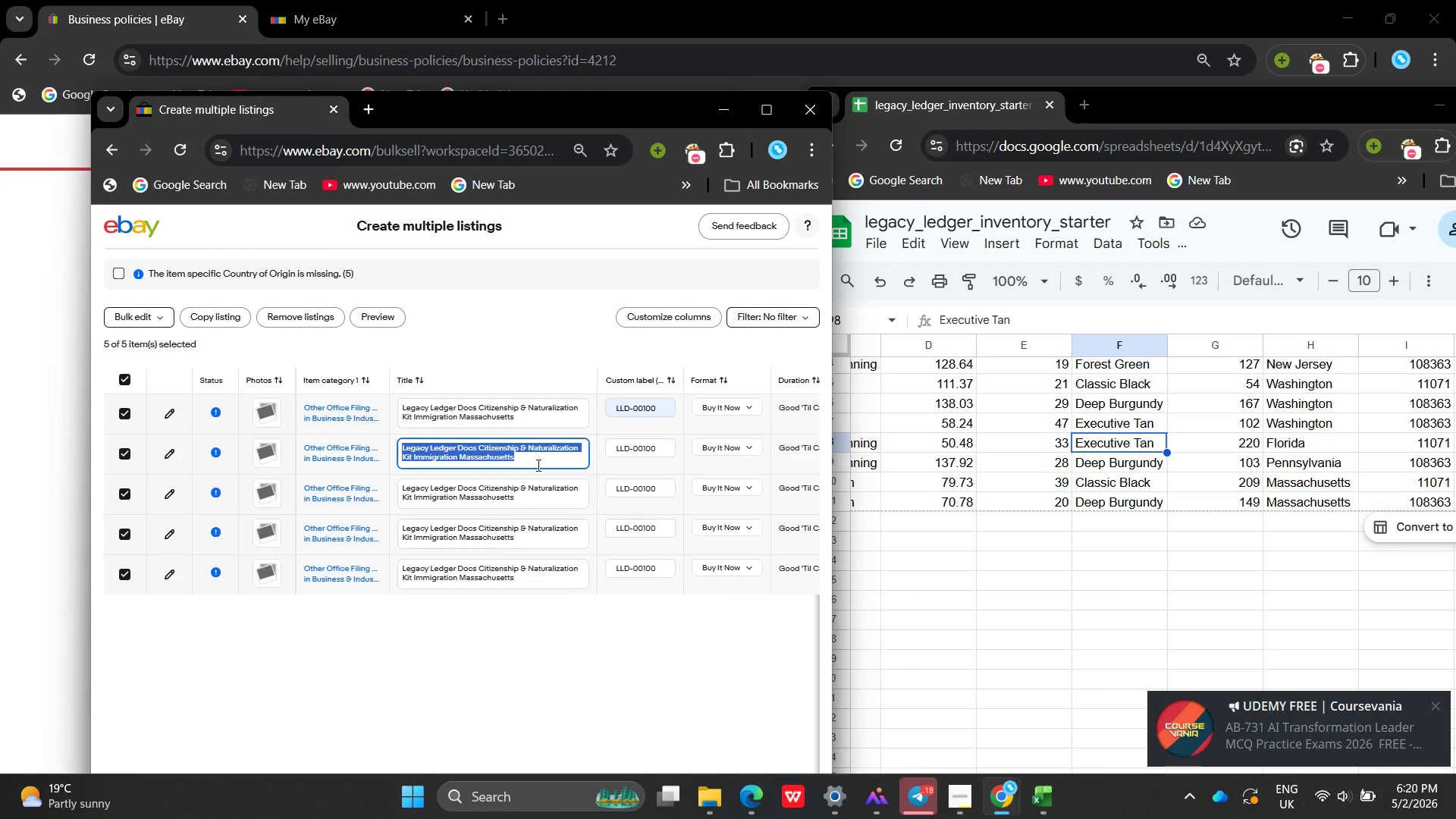 
left_click([632, 444])
 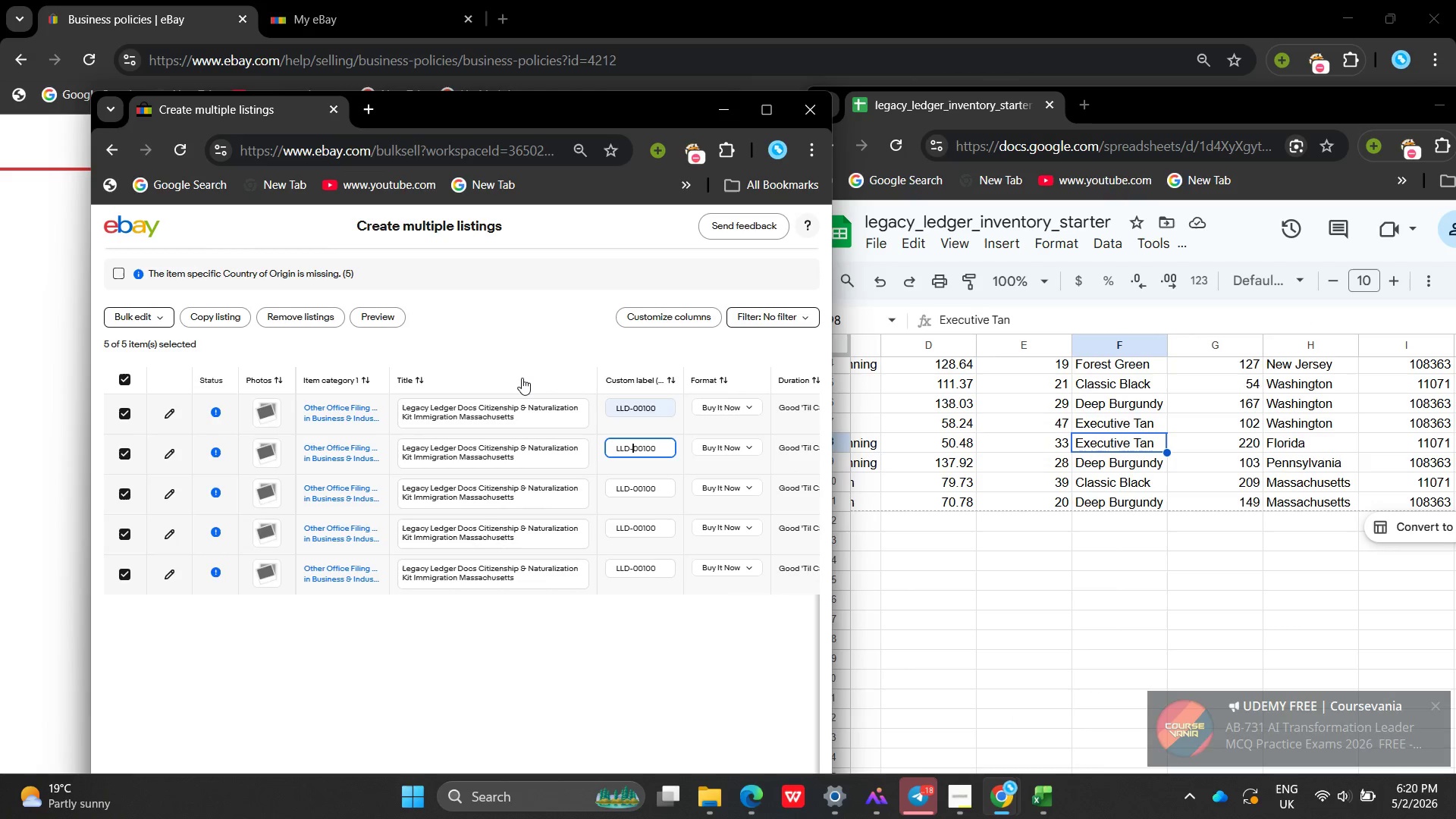 
wait(9.67)
 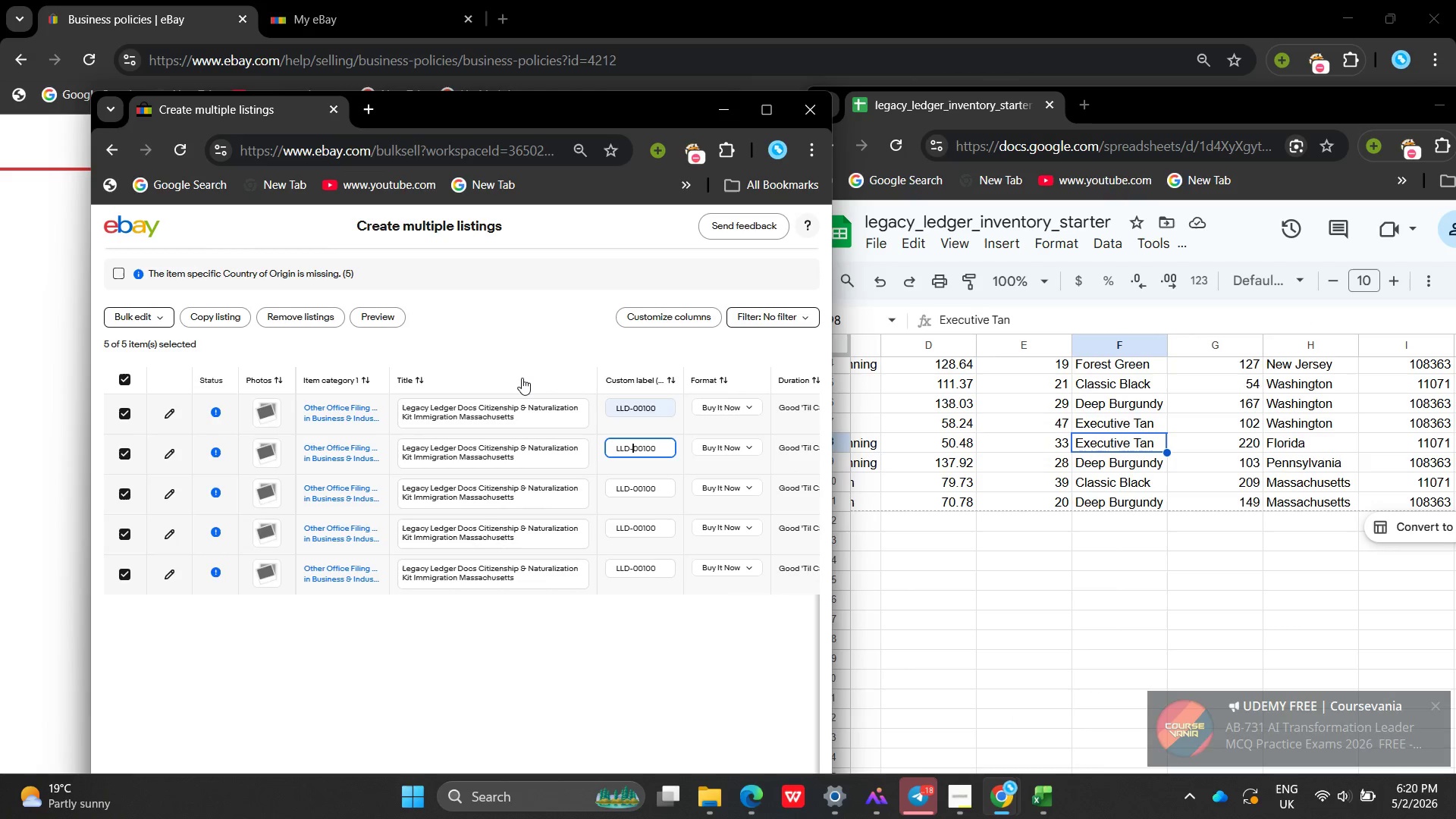 
mouse_move([606, 447])
 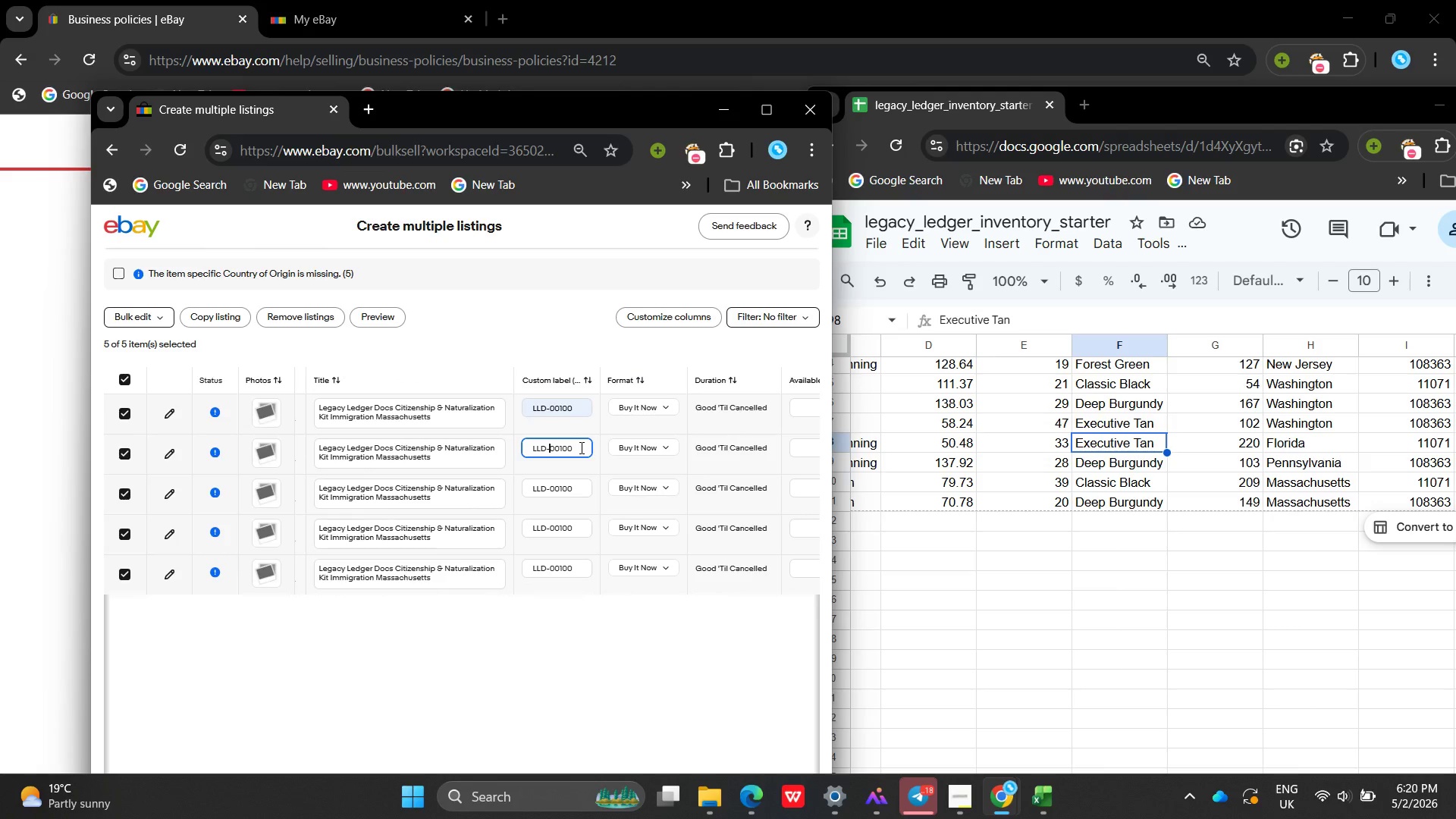 
left_click([580, 447])
 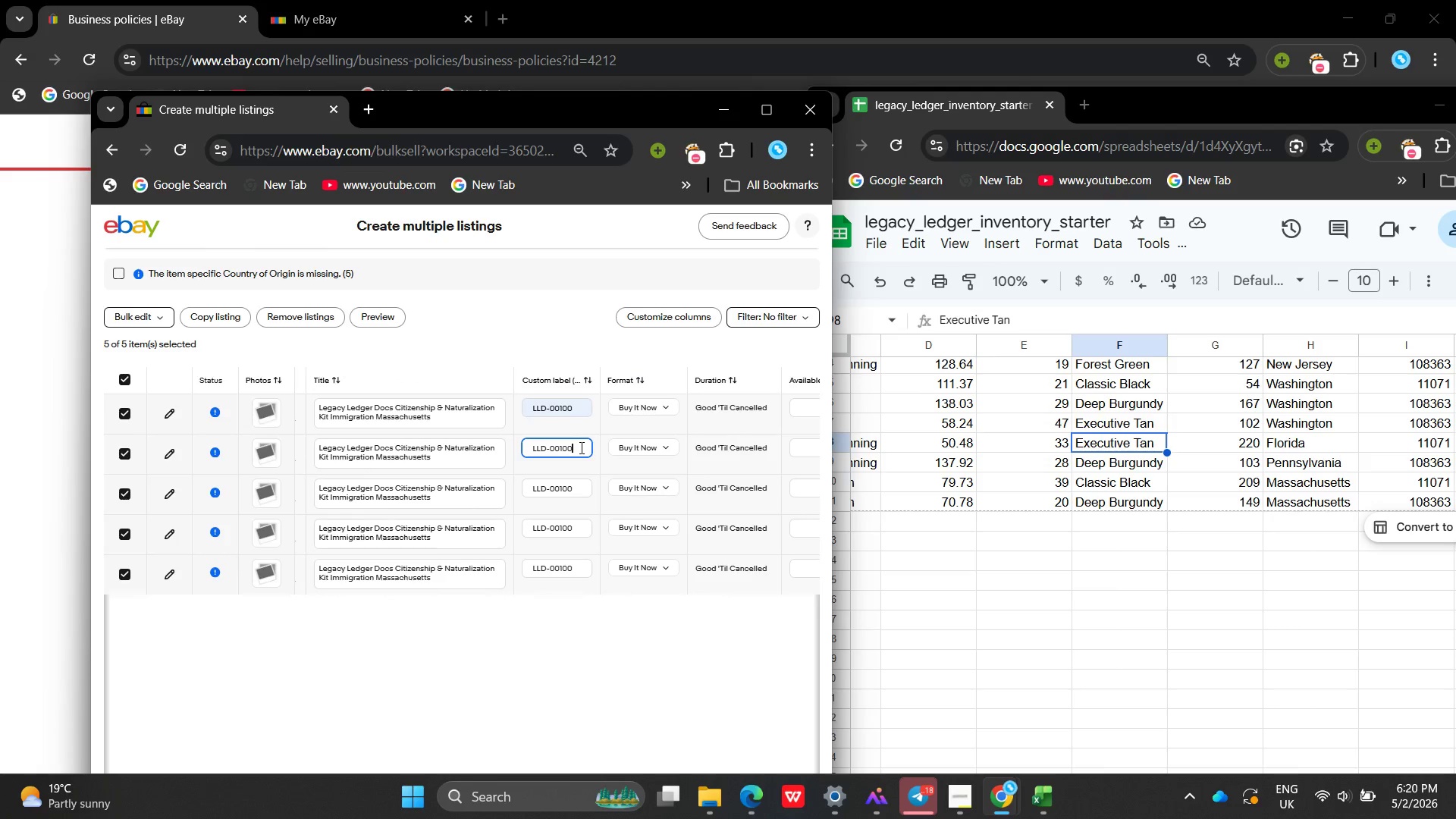 
key(Backspace)
key(Backspace)
key(Backspace)
type(99)
 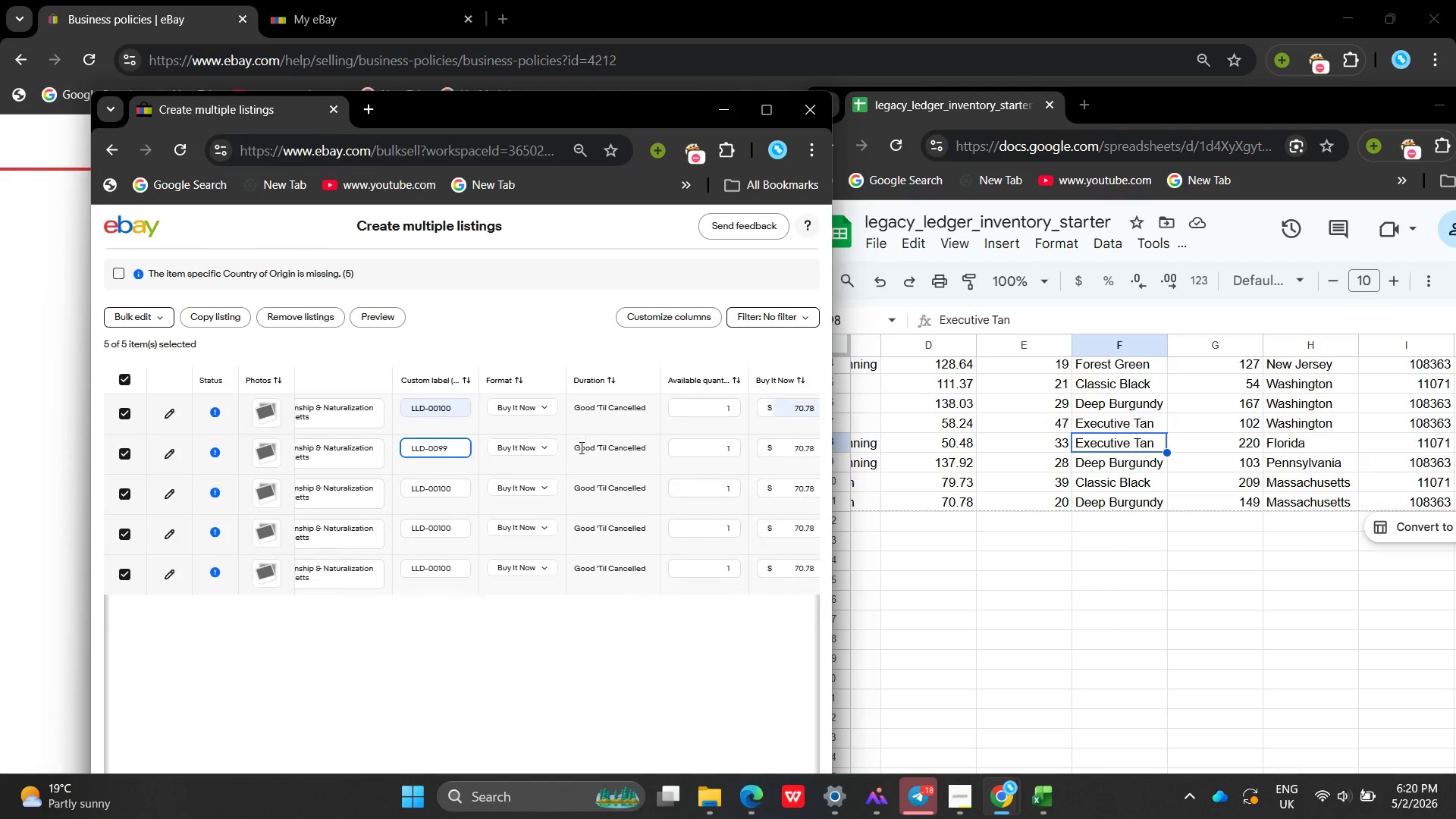 
wait(5.5)
 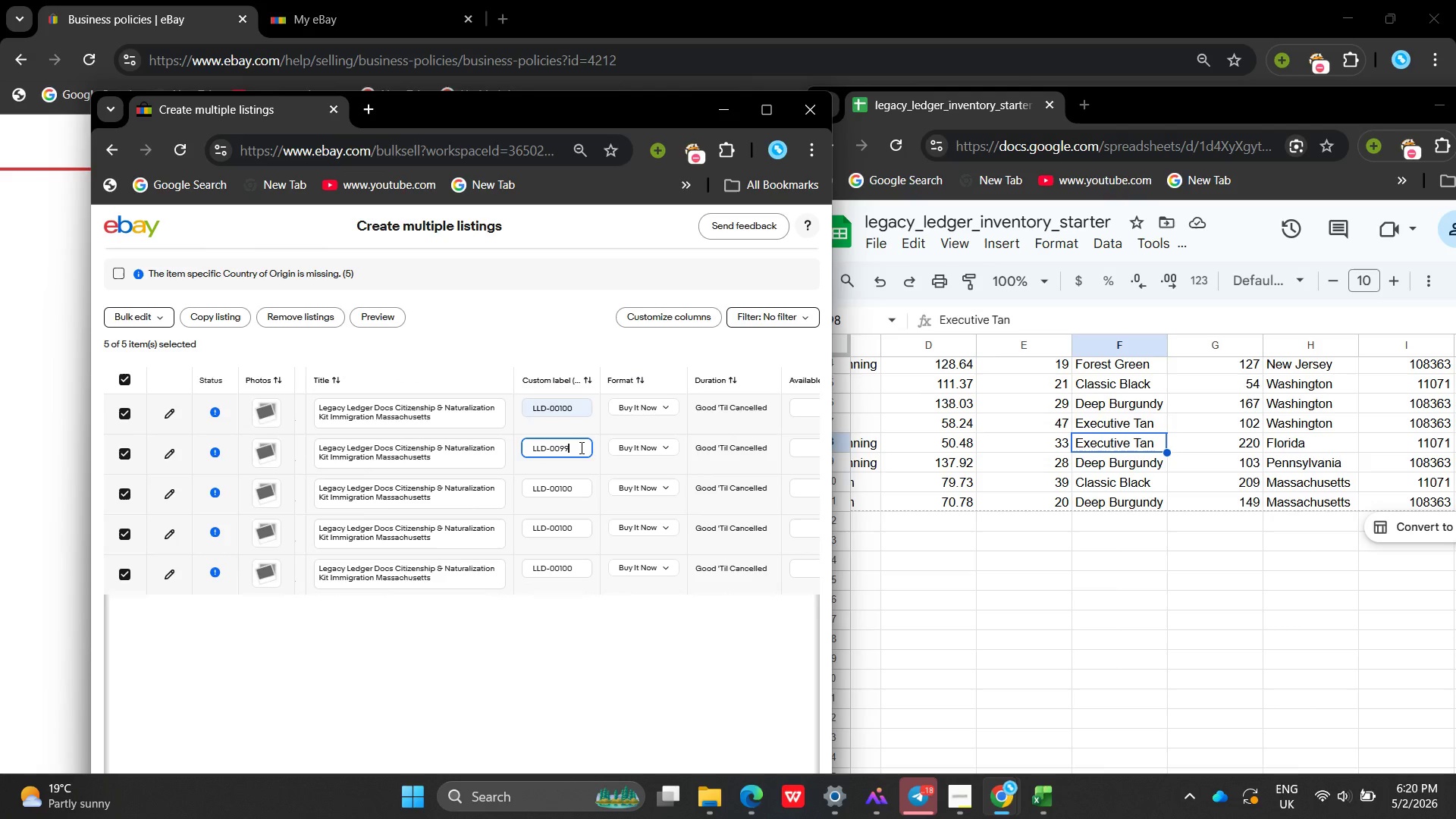 
left_click([689, 454])
 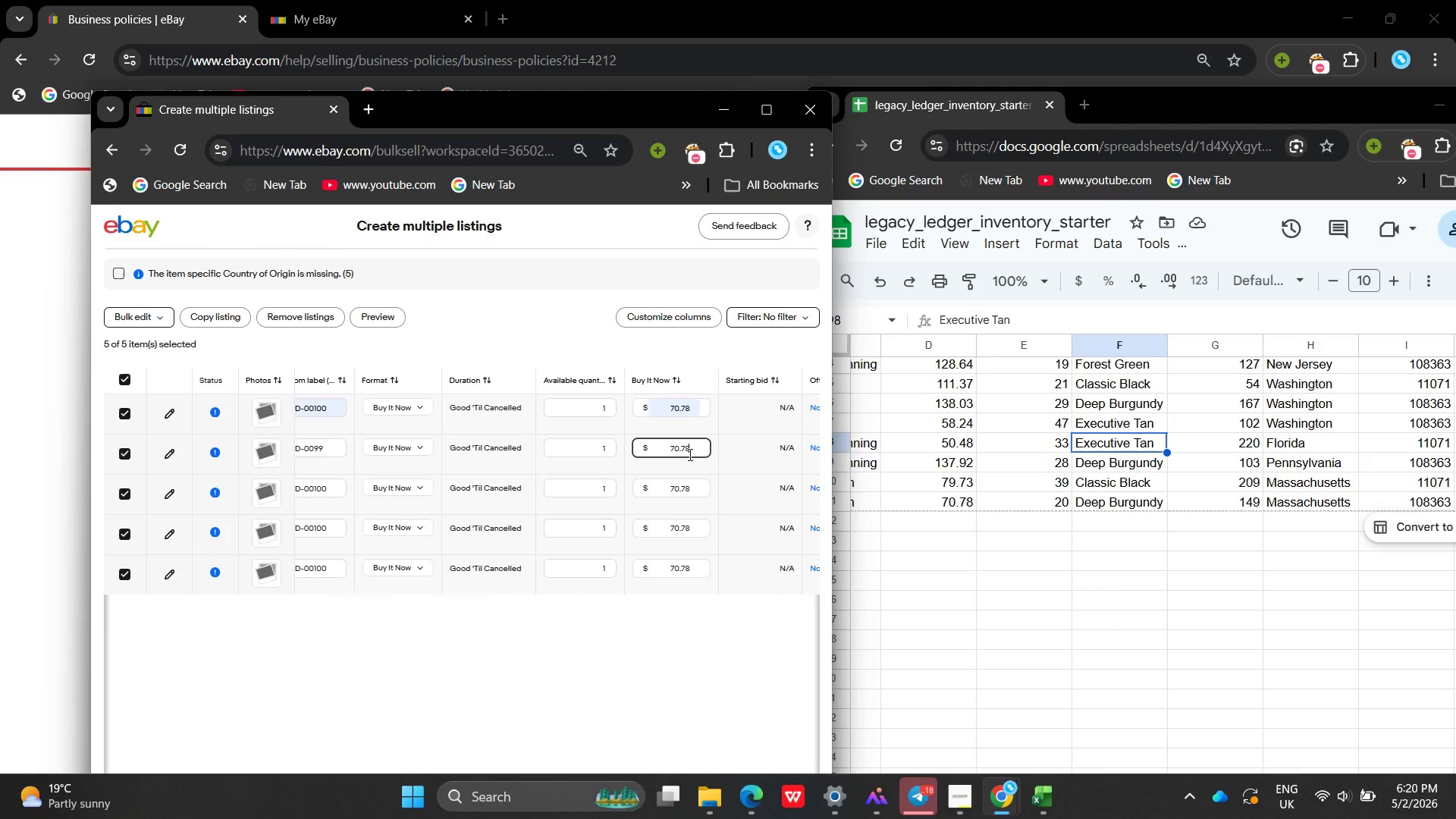 
key(Backspace)
key(Backspace)
key(Backspace)
key(Backspace)
key(Backspace)
type(150.oo)
 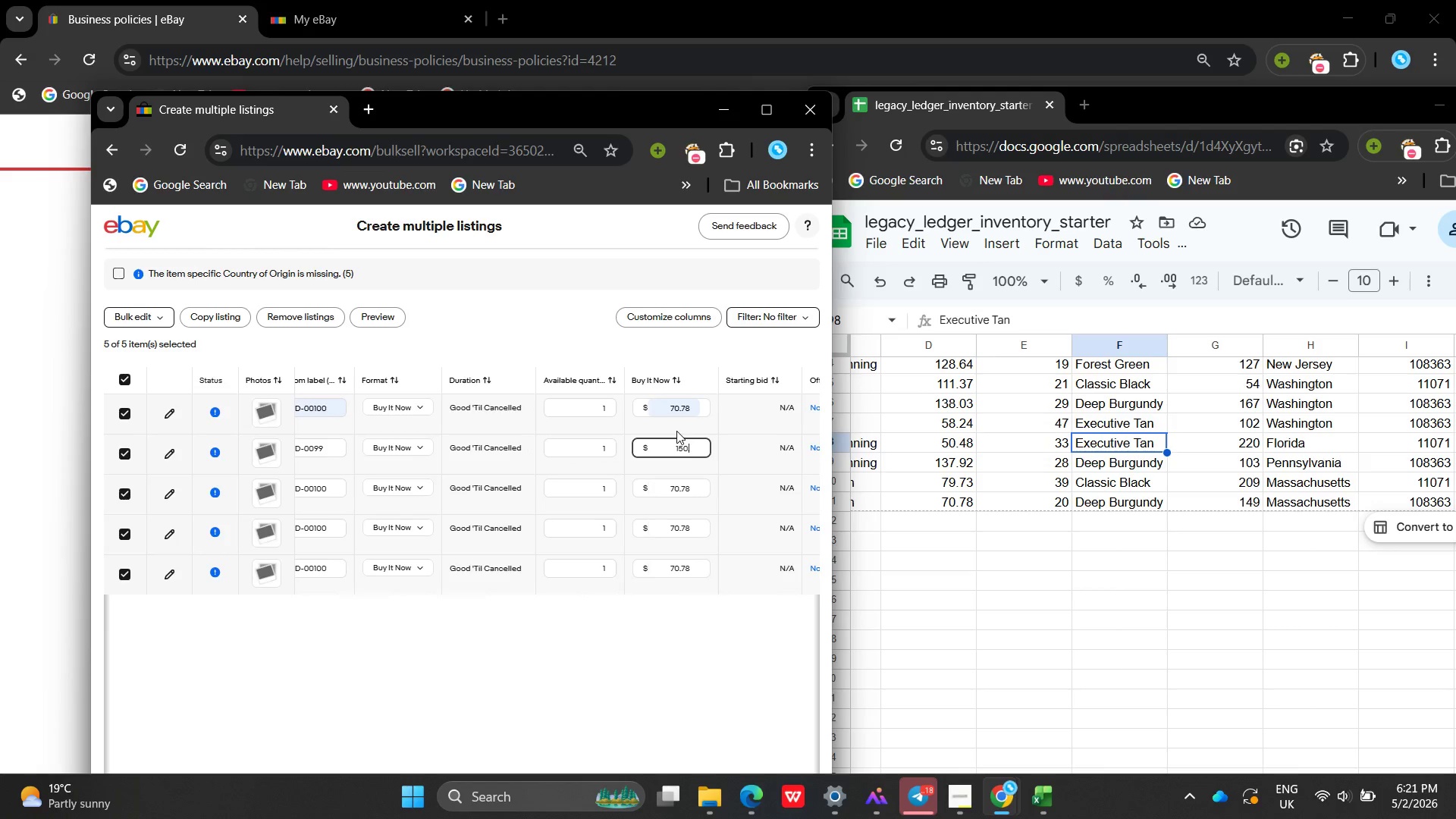 
left_click([694, 444])
 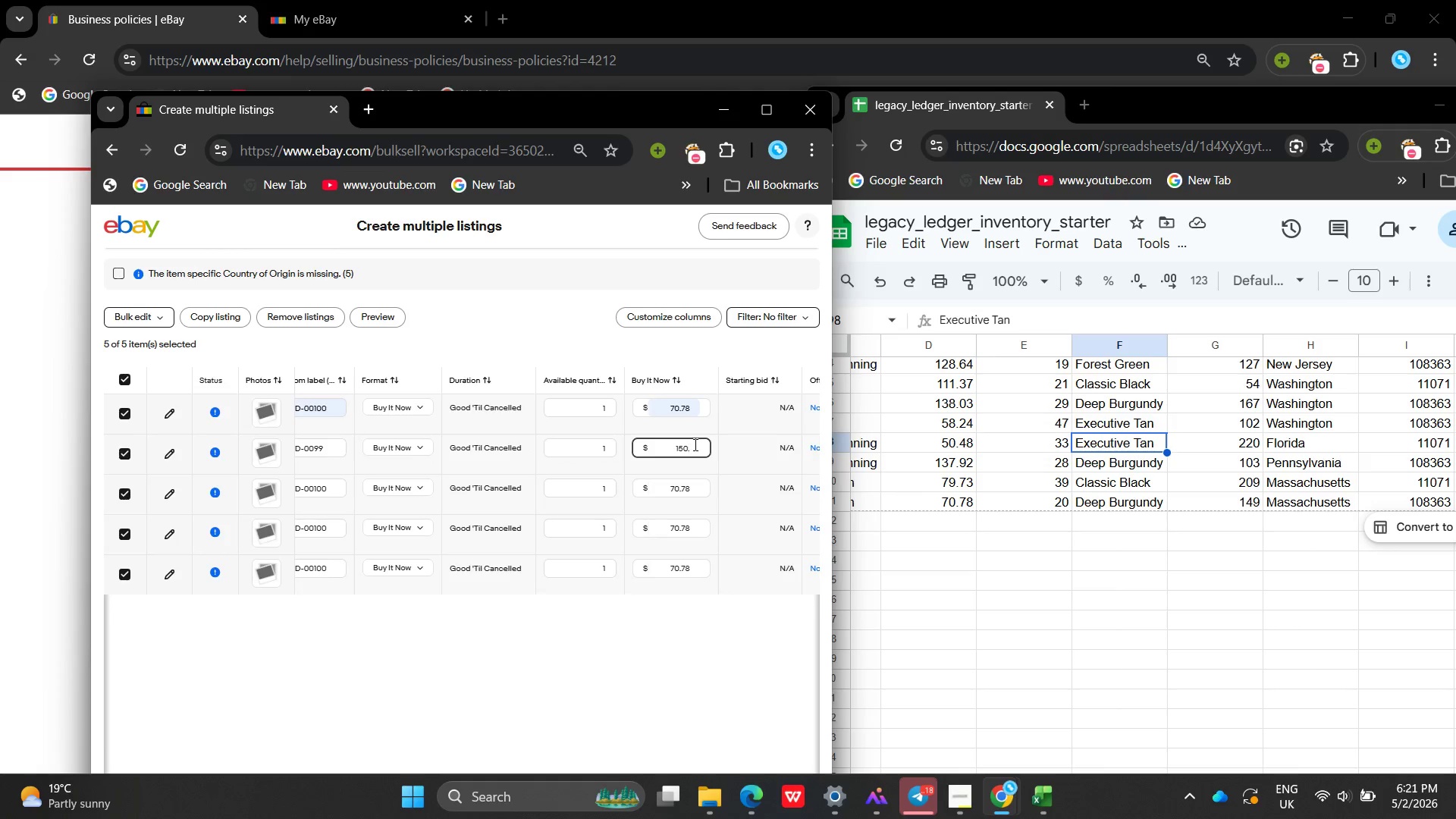 
type(00)
 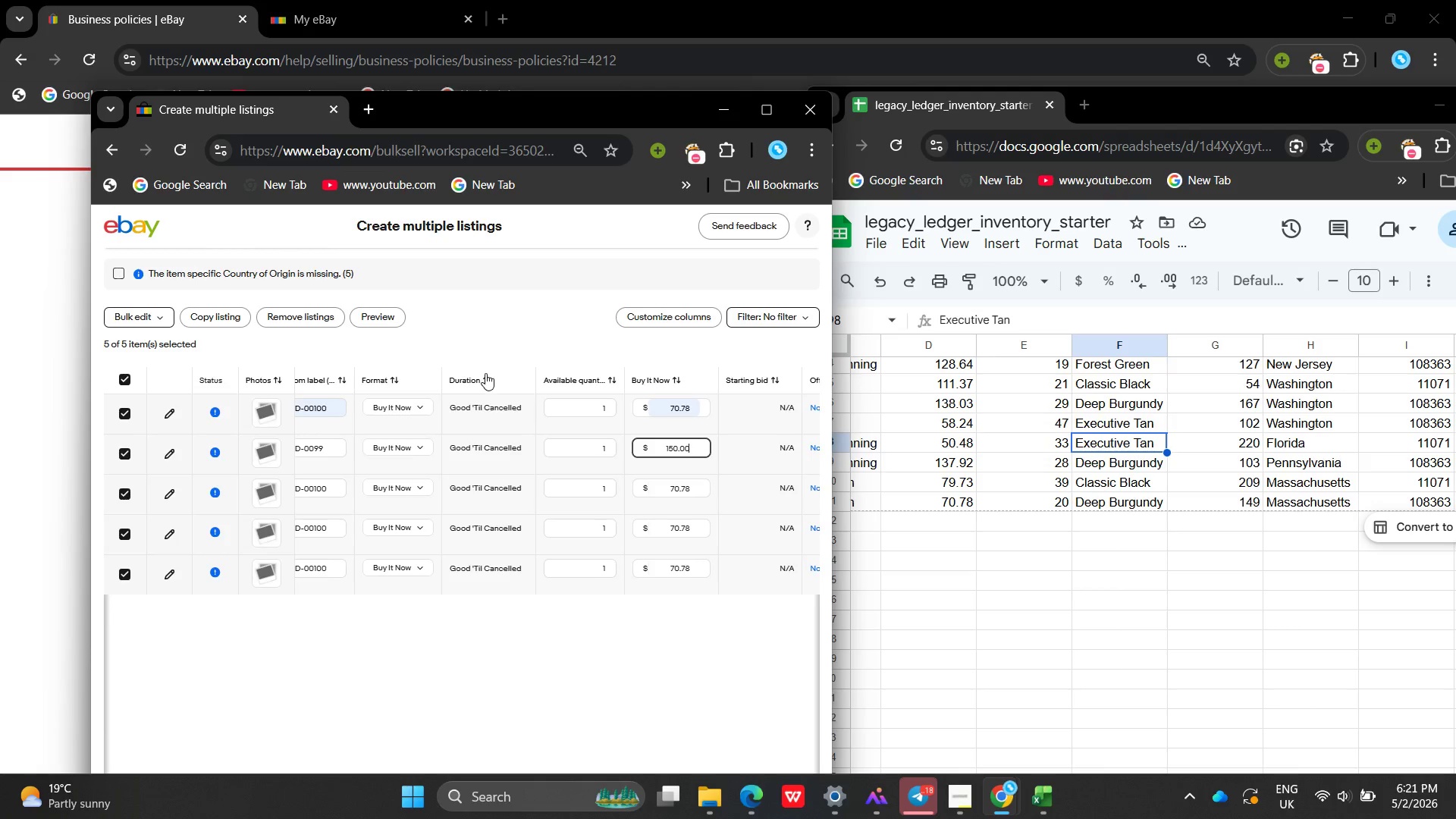 
wait(7.05)
 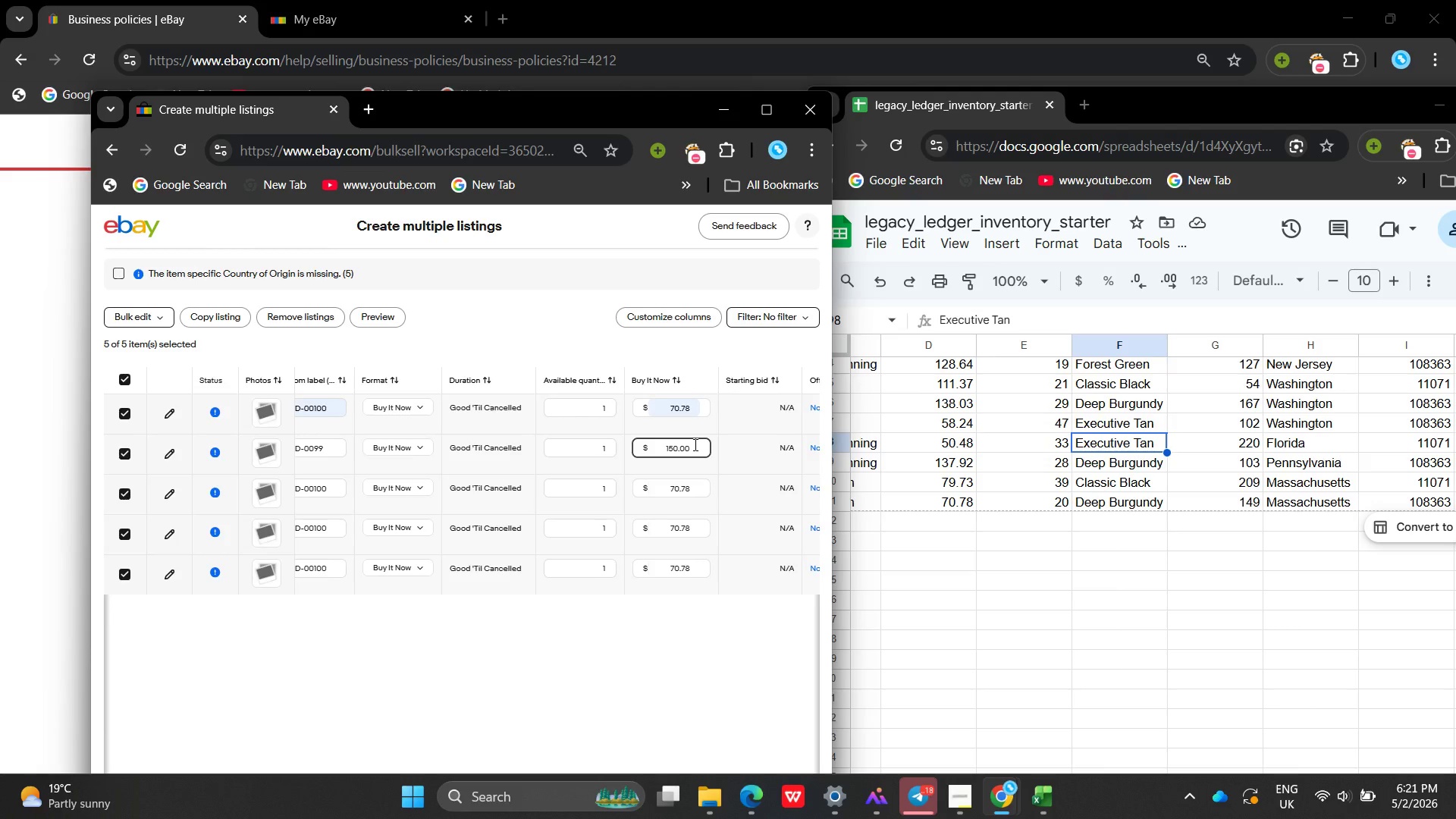 
double_click([665, 410])
 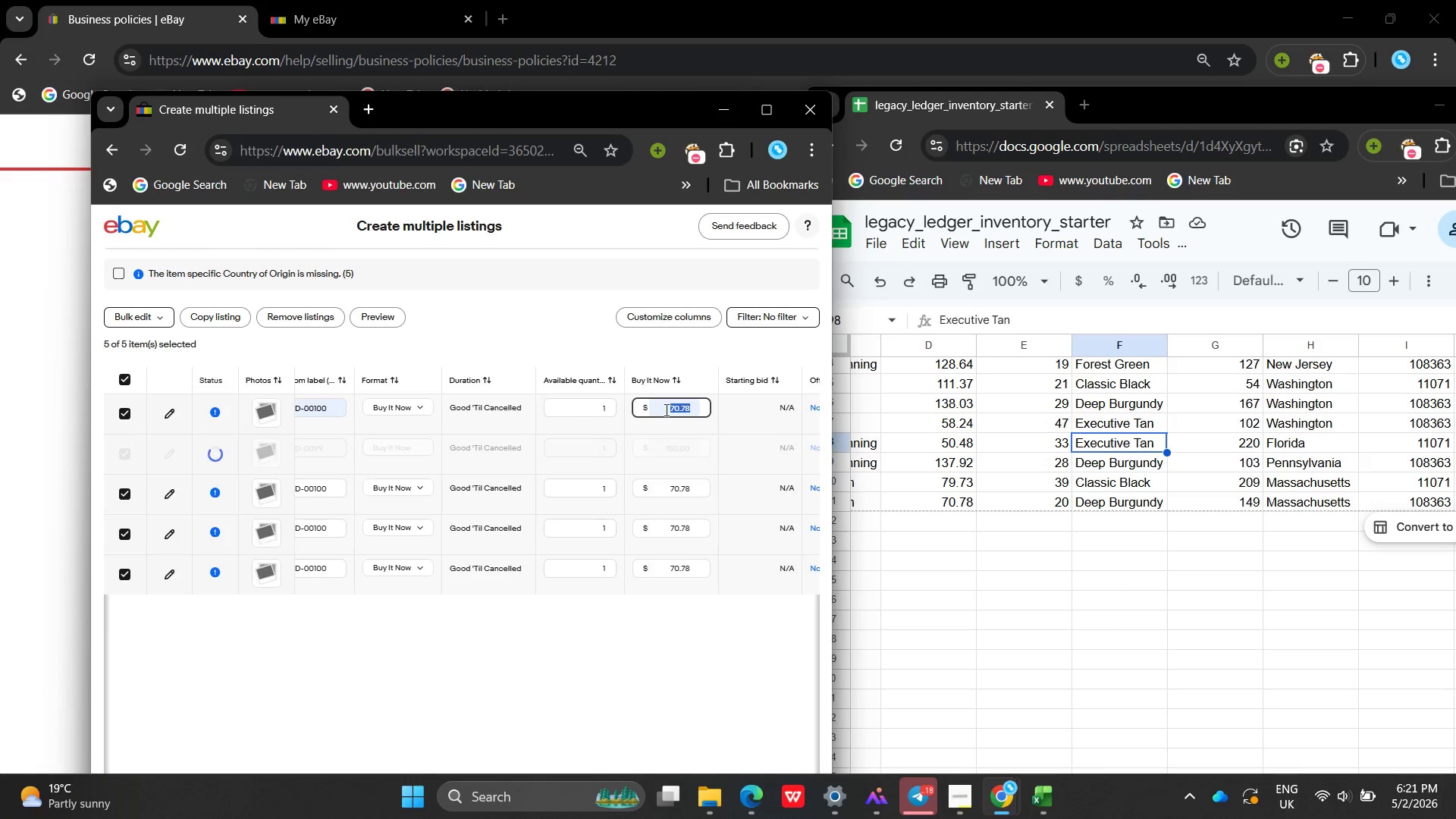 
key(Backspace)
type(125)
 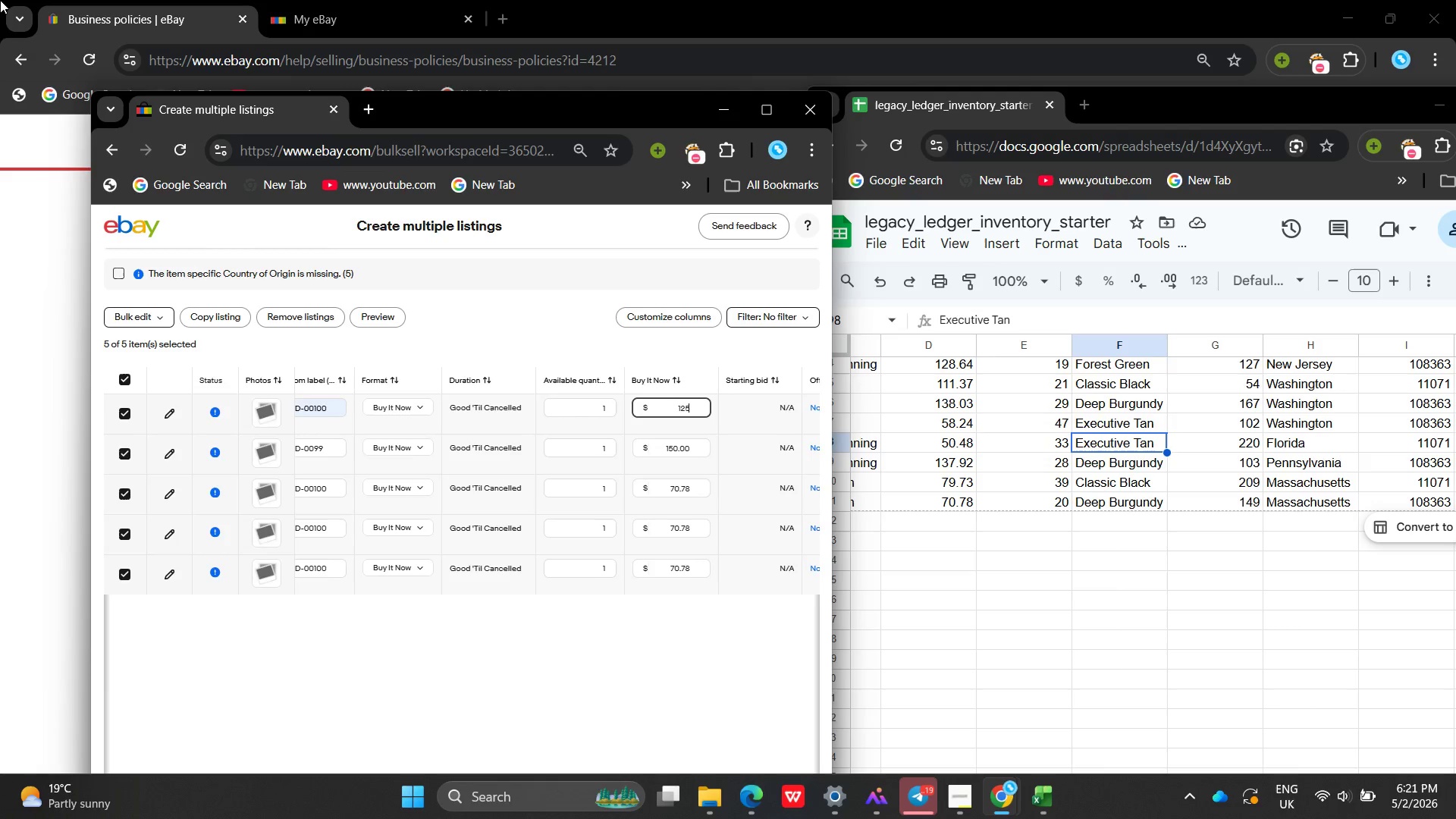 
type(.00)
 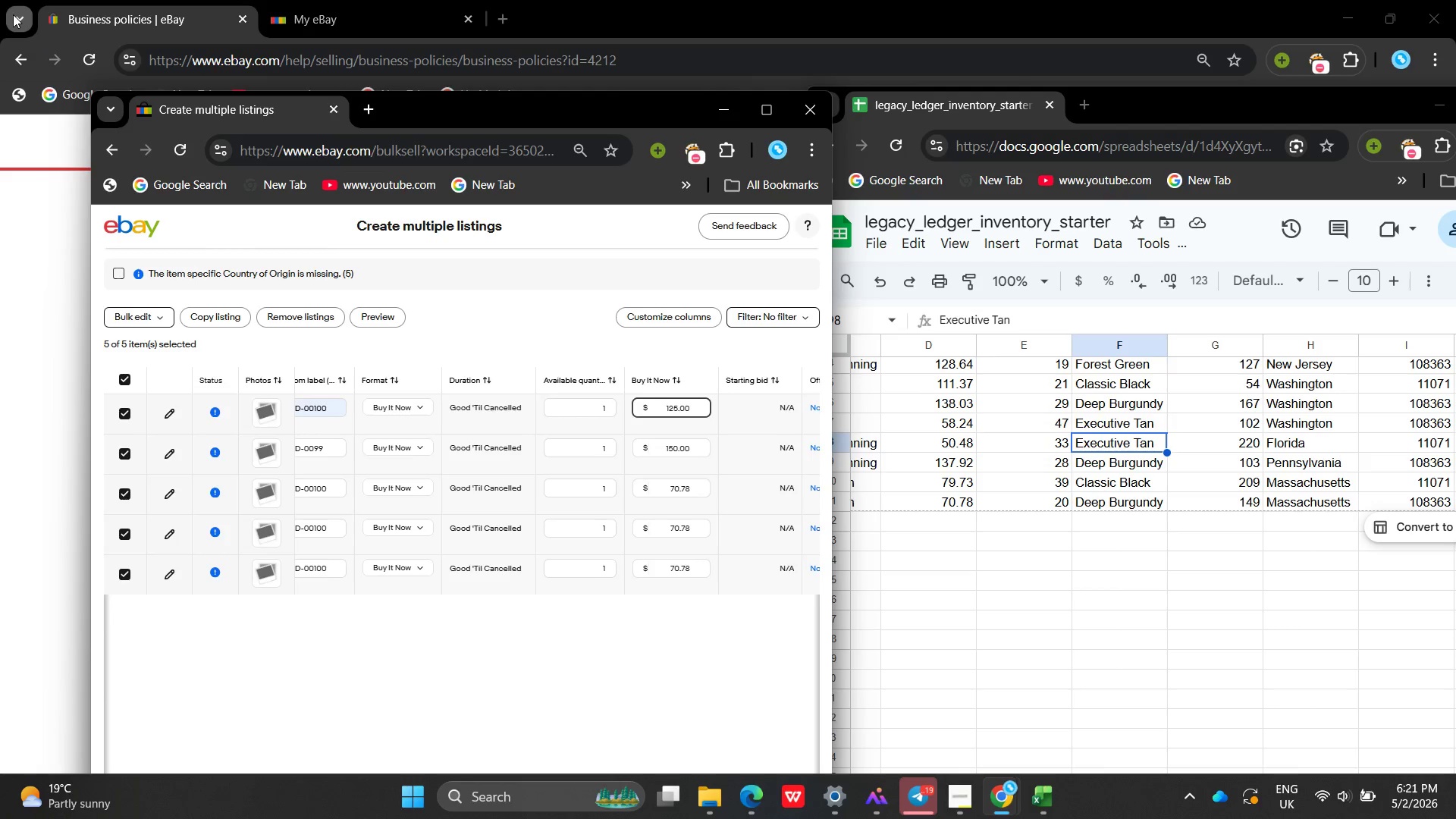 
key(Enter)
 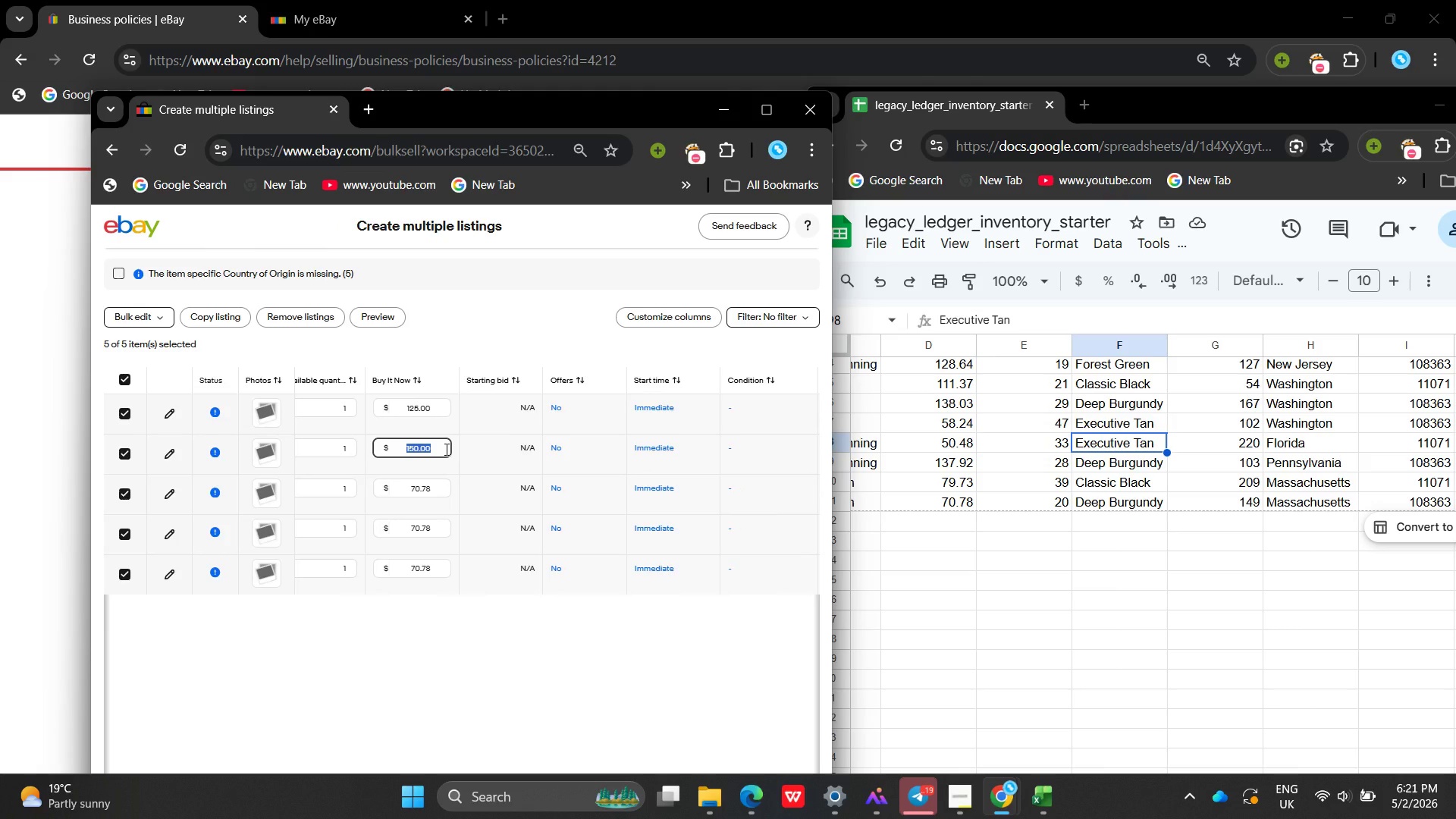 
wait(10.05)
 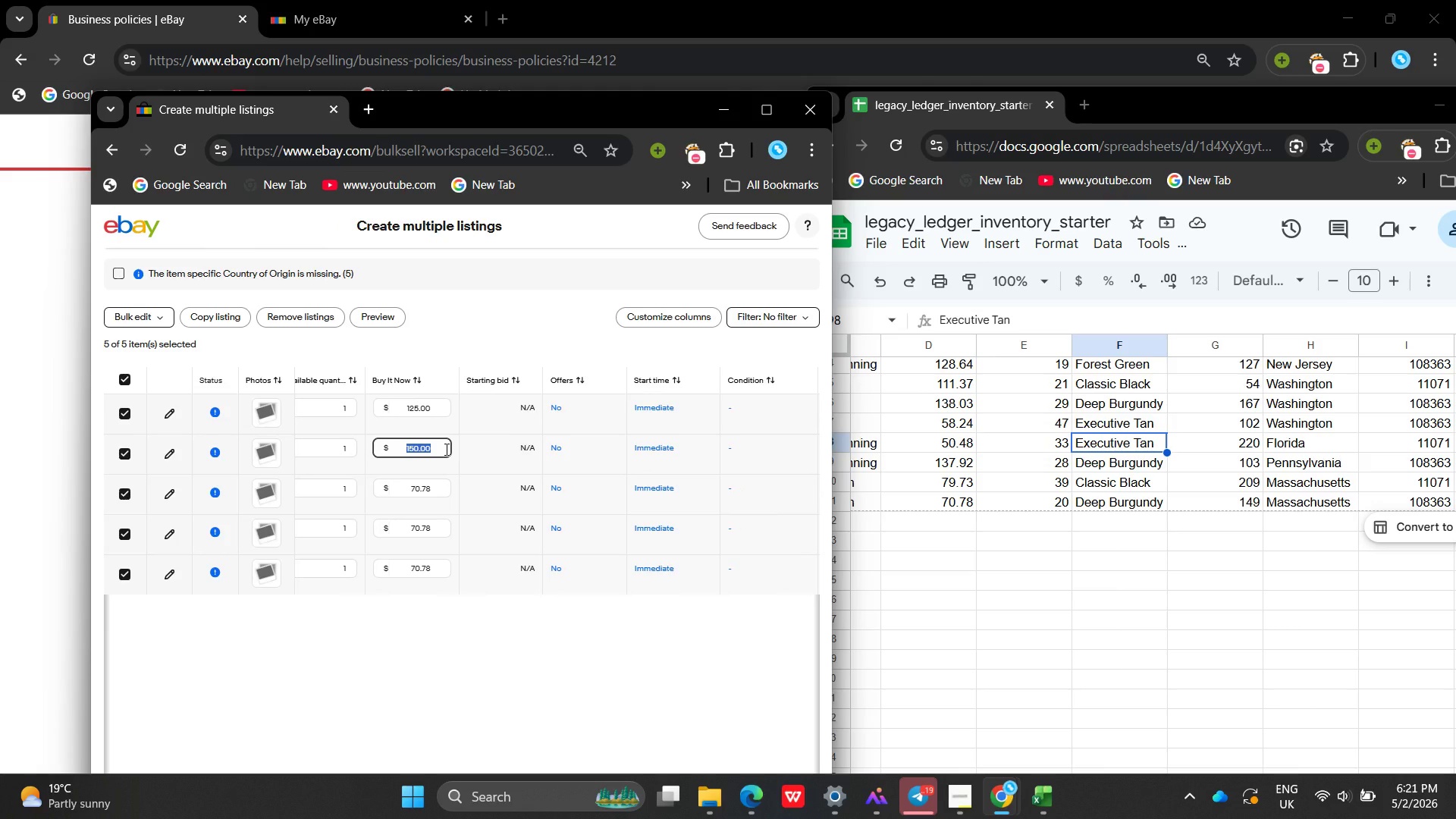 
double_click([595, 423])
 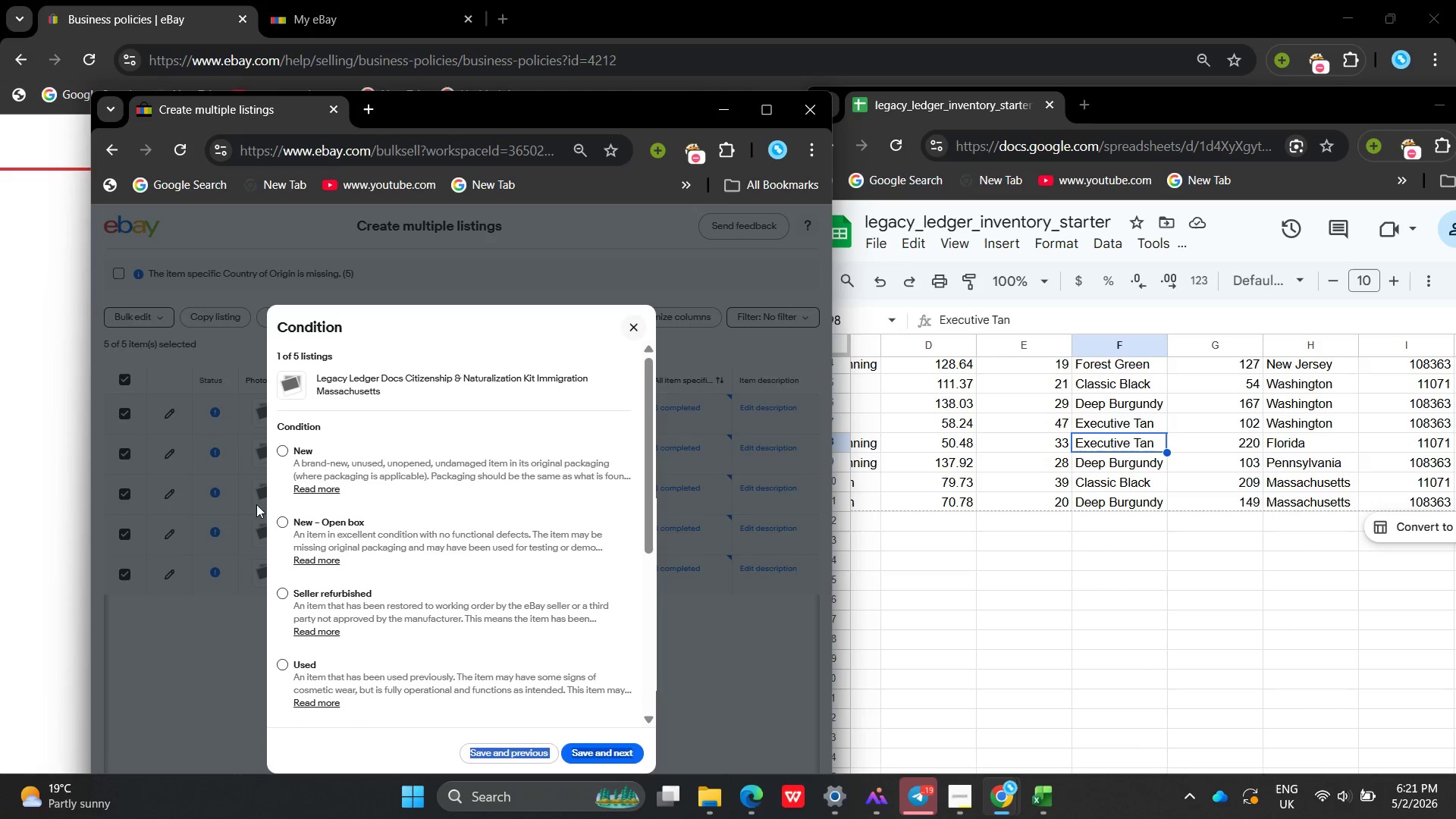 
left_click([281, 454])
 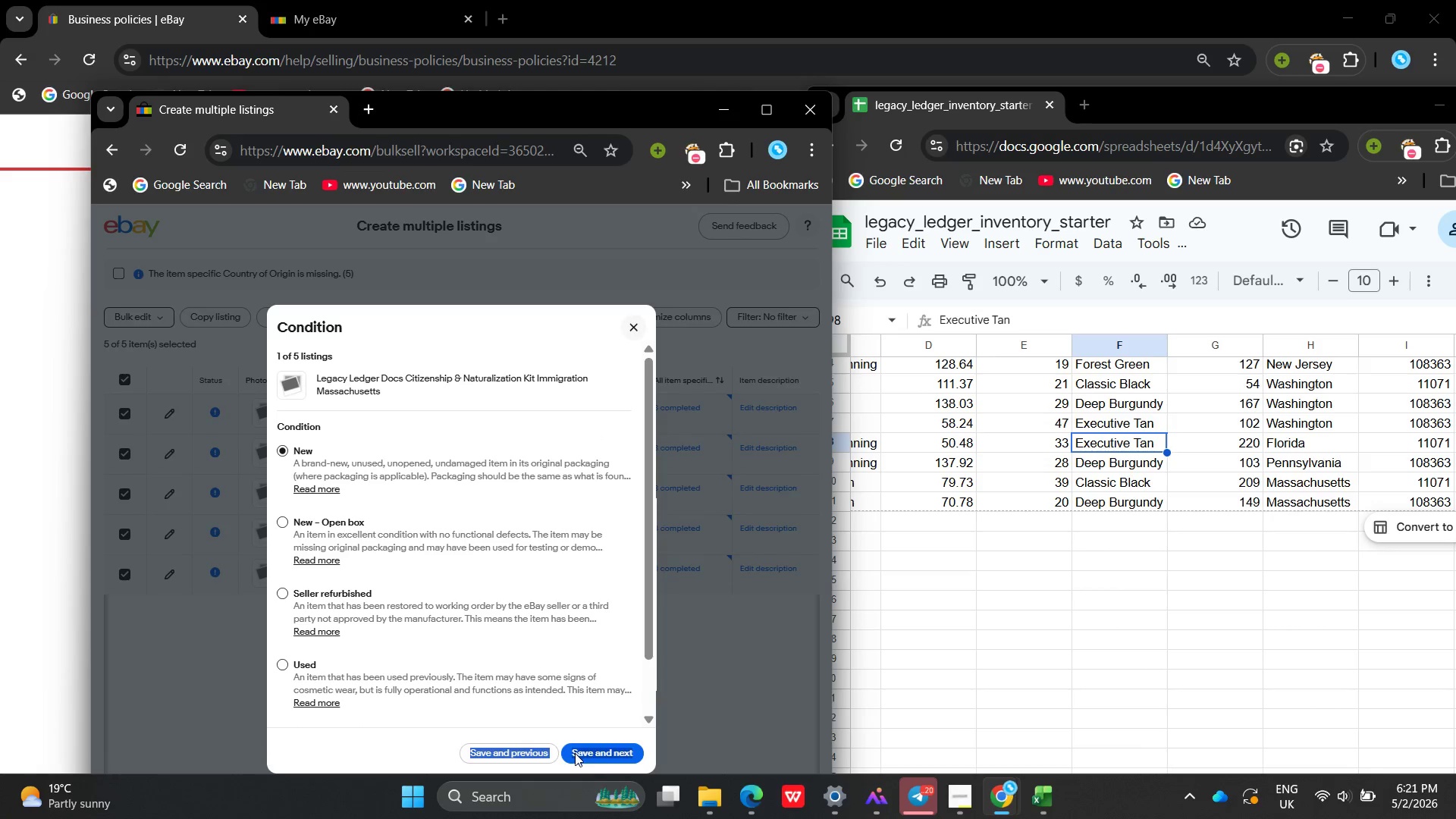 
left_click([589, 761])
 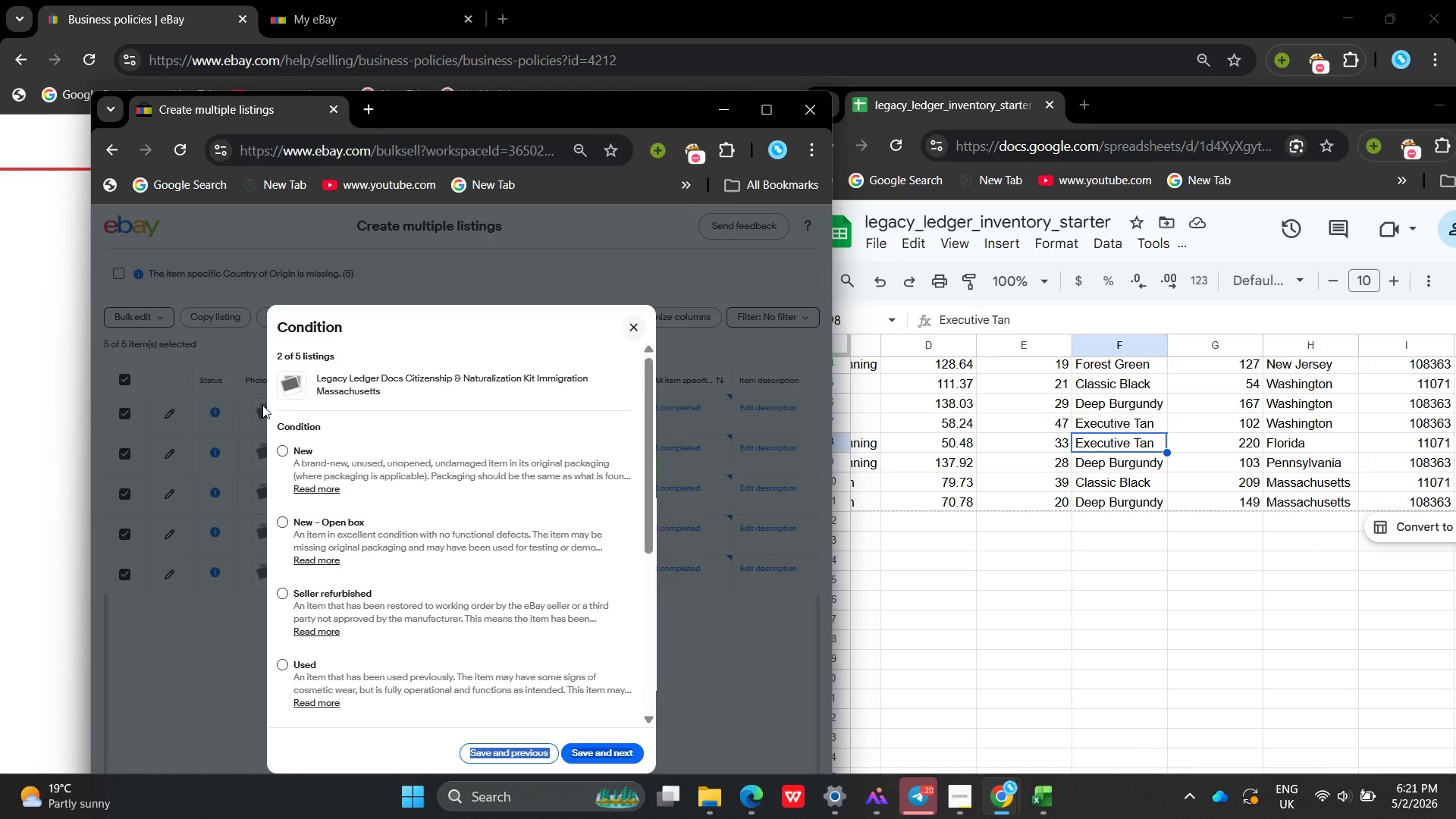 
left_click([284, 443])
 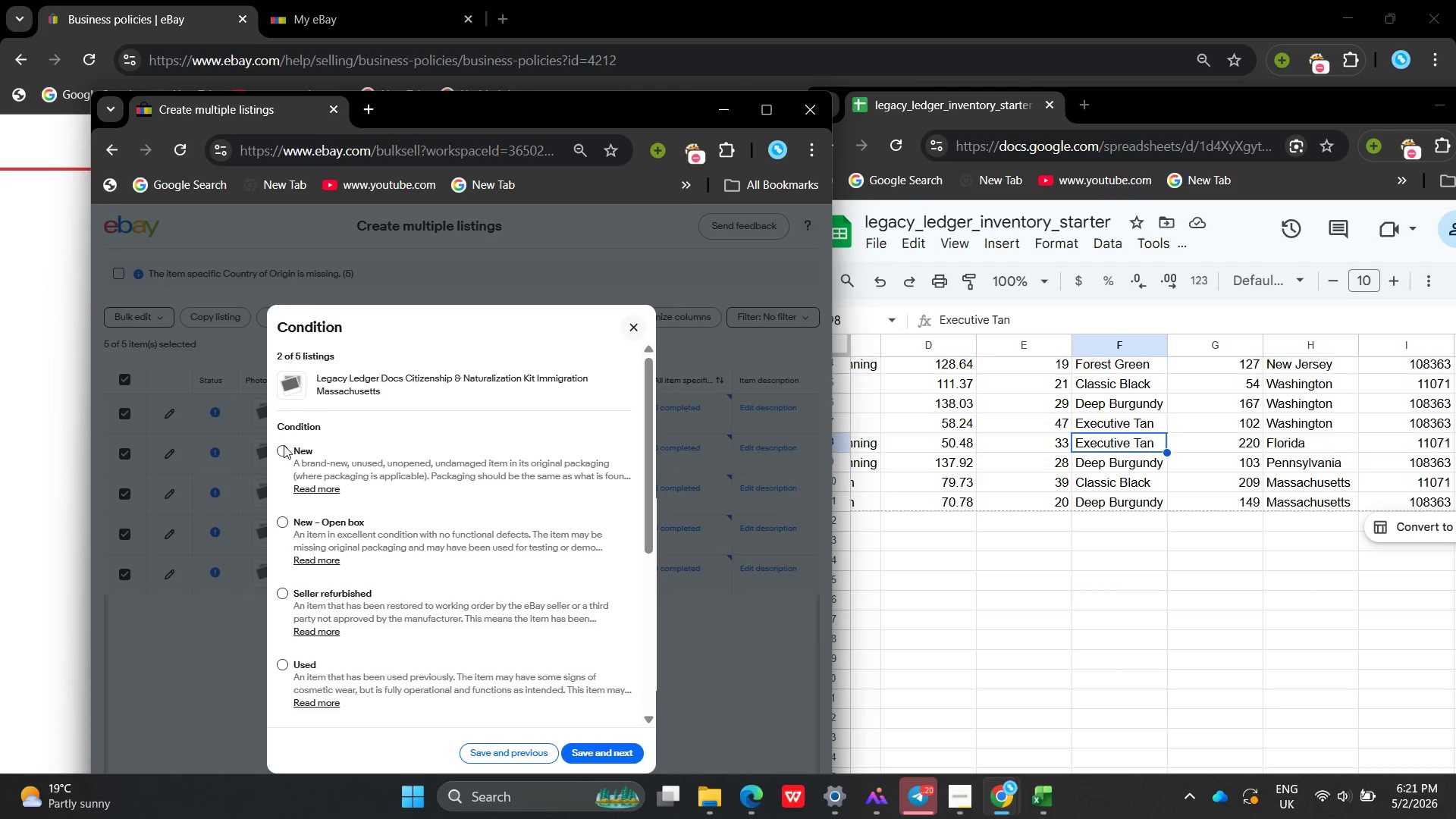 
left_click([284, 449])
 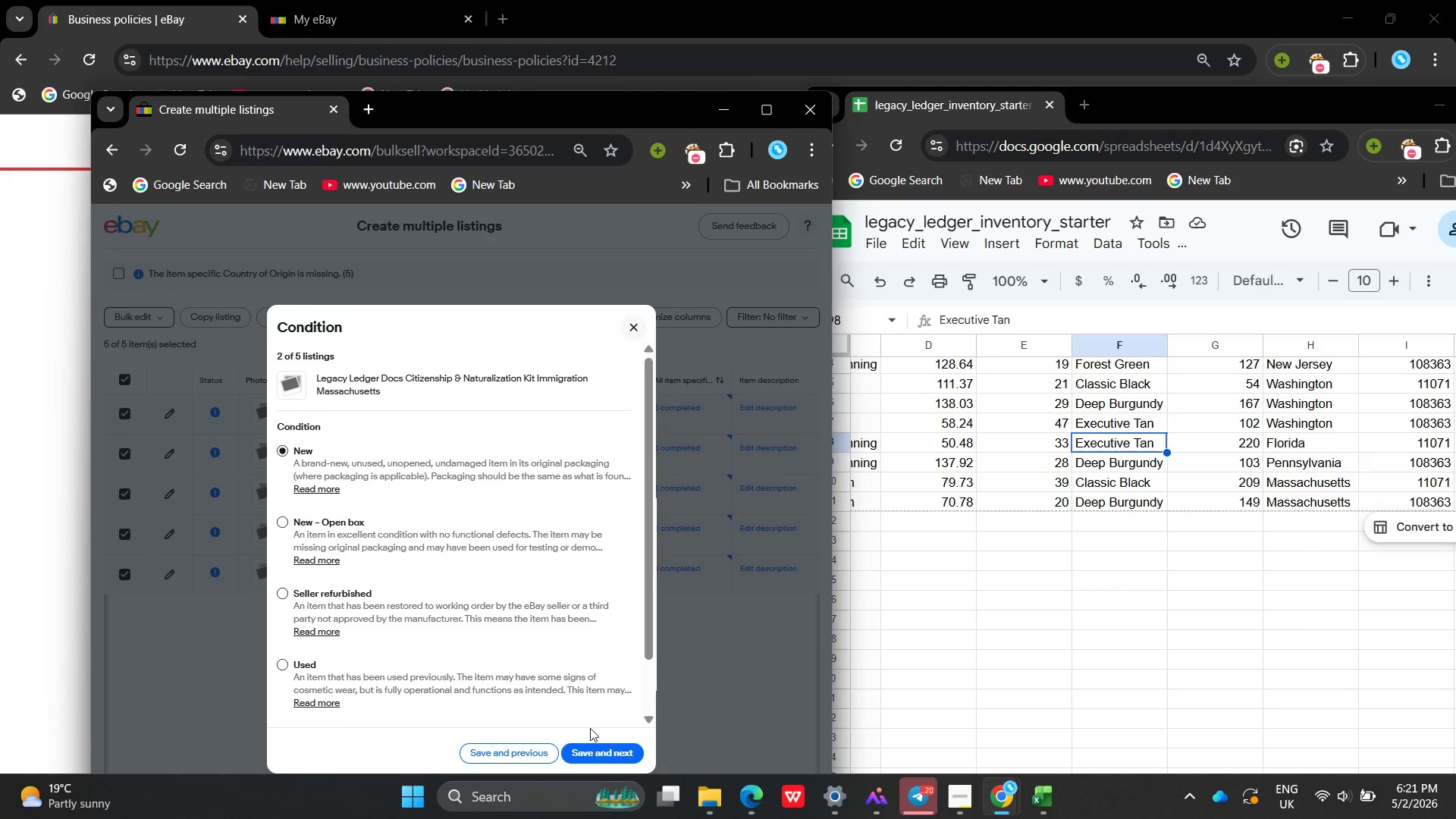 
left_click([588, 745])
 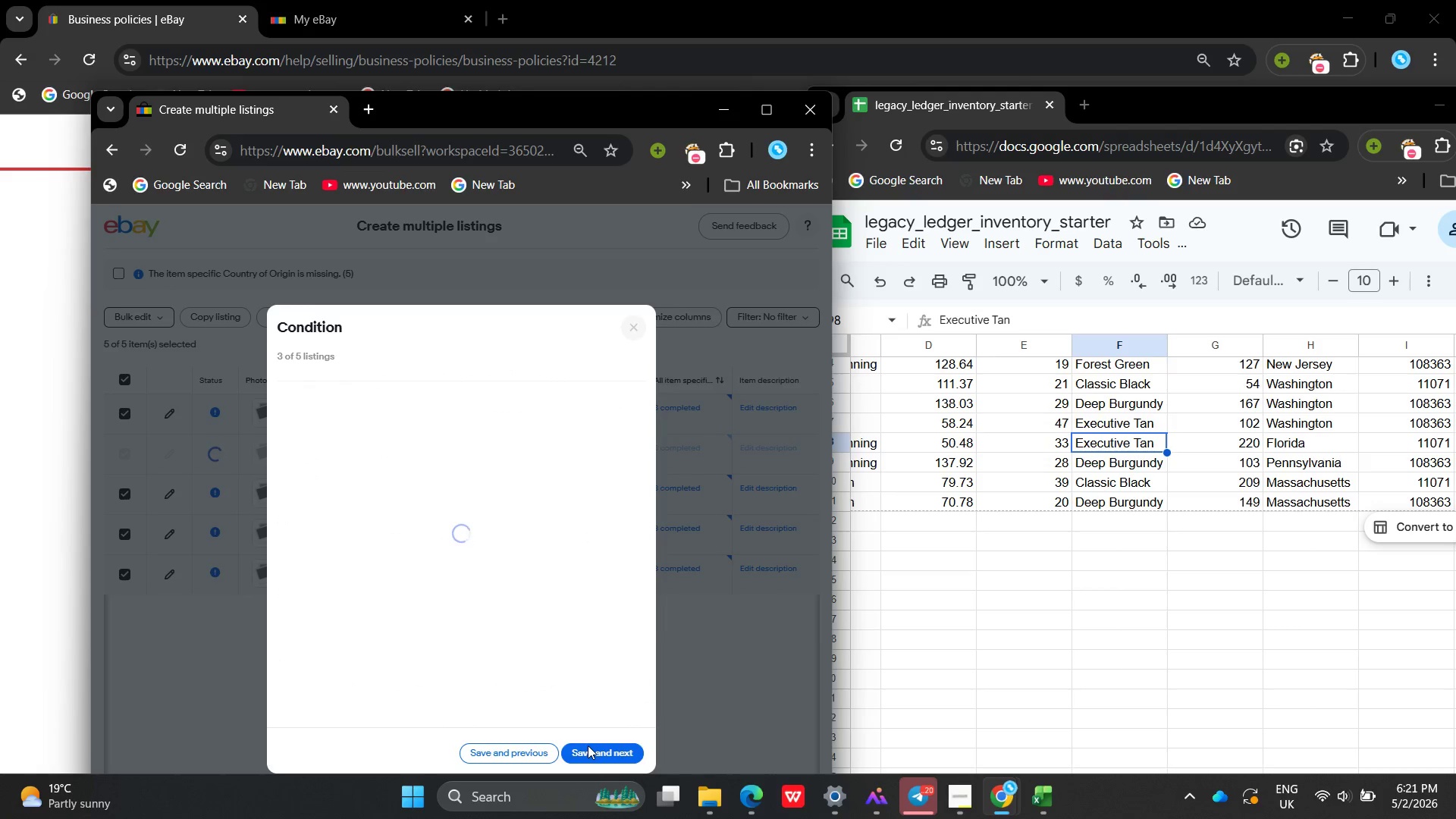 
mouse_move([292, 416])
 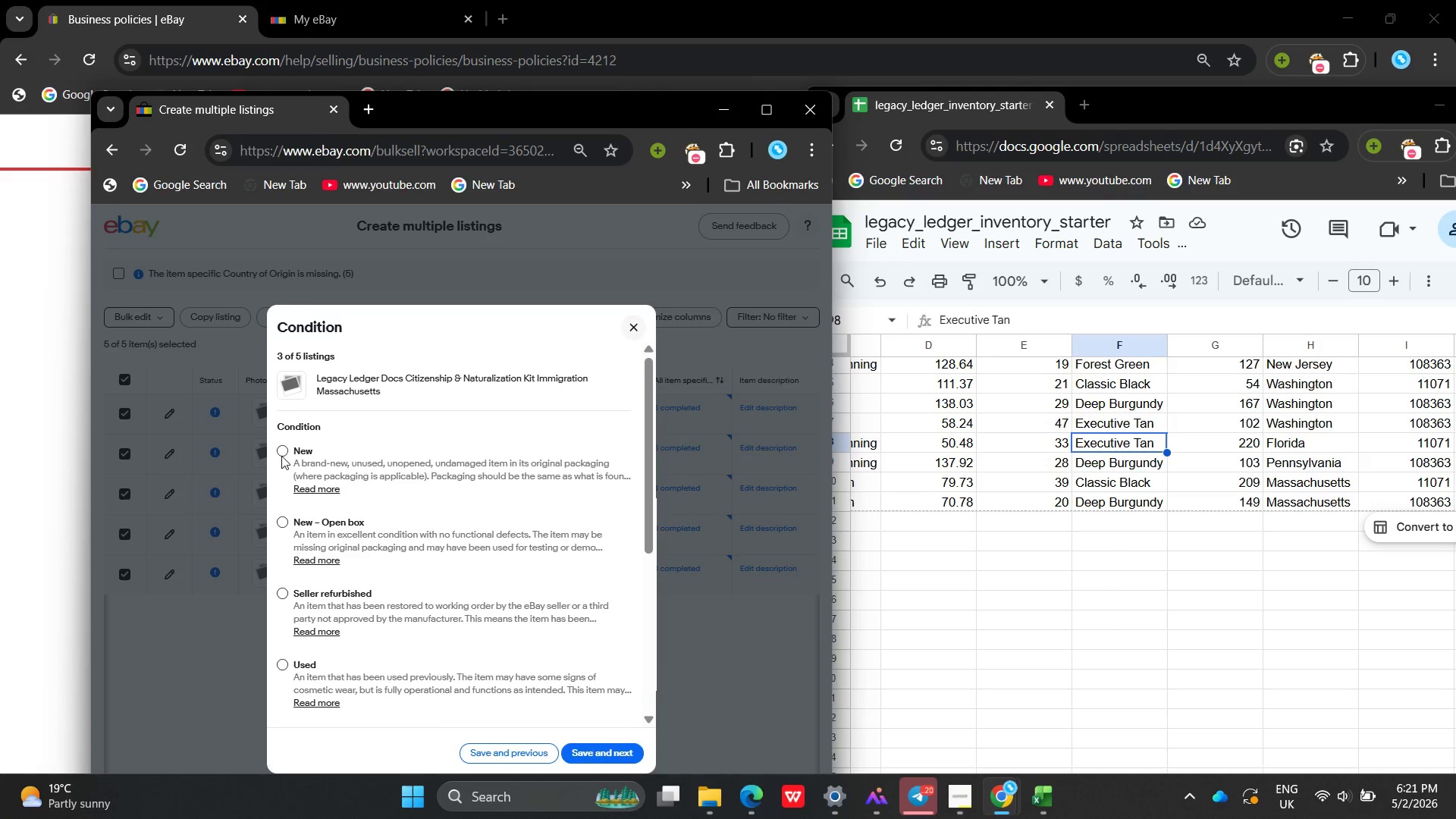 
left_click([281, 456])
 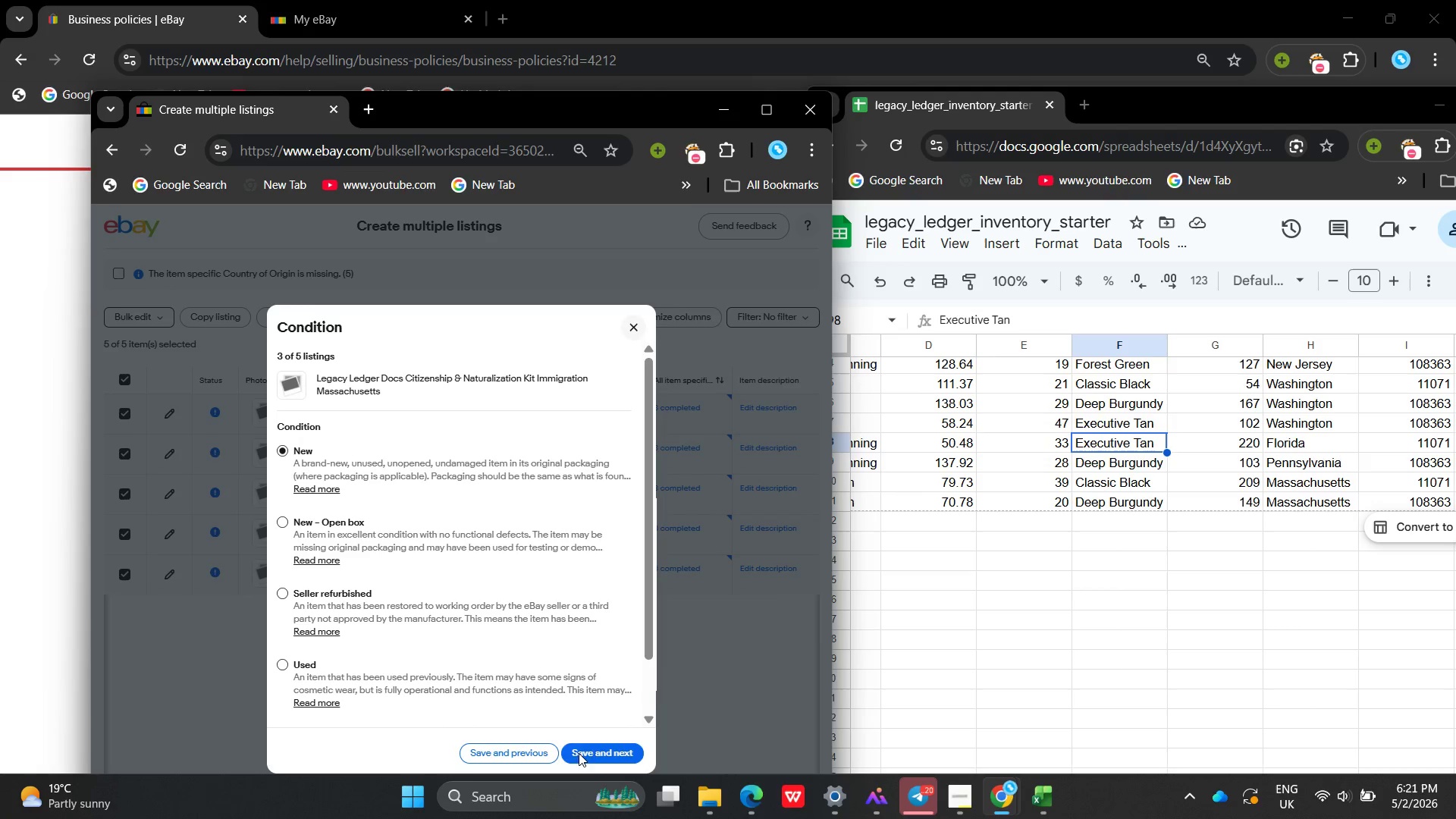 
left_click([587, 761])
 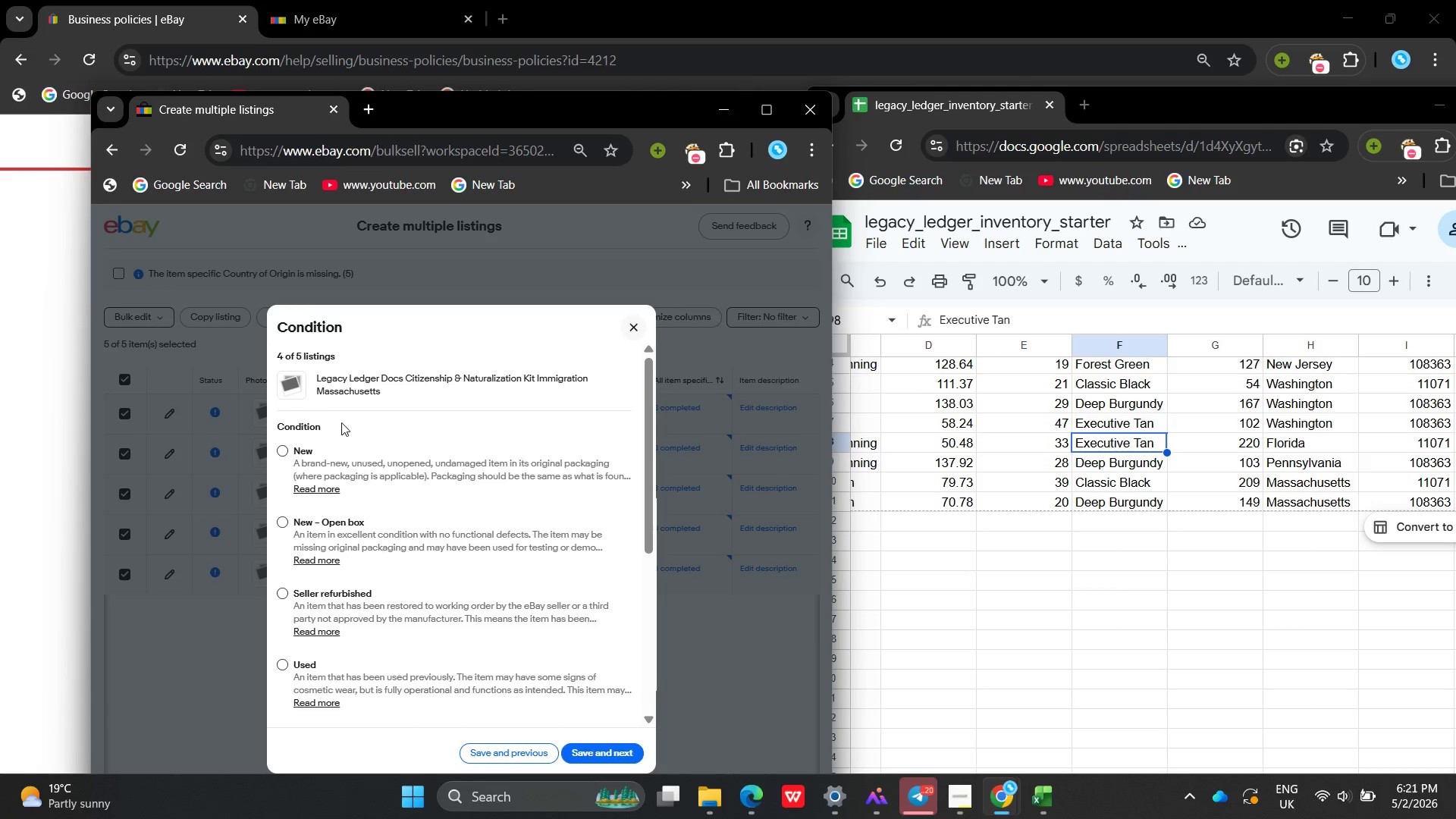 
left_click([286, 450])
 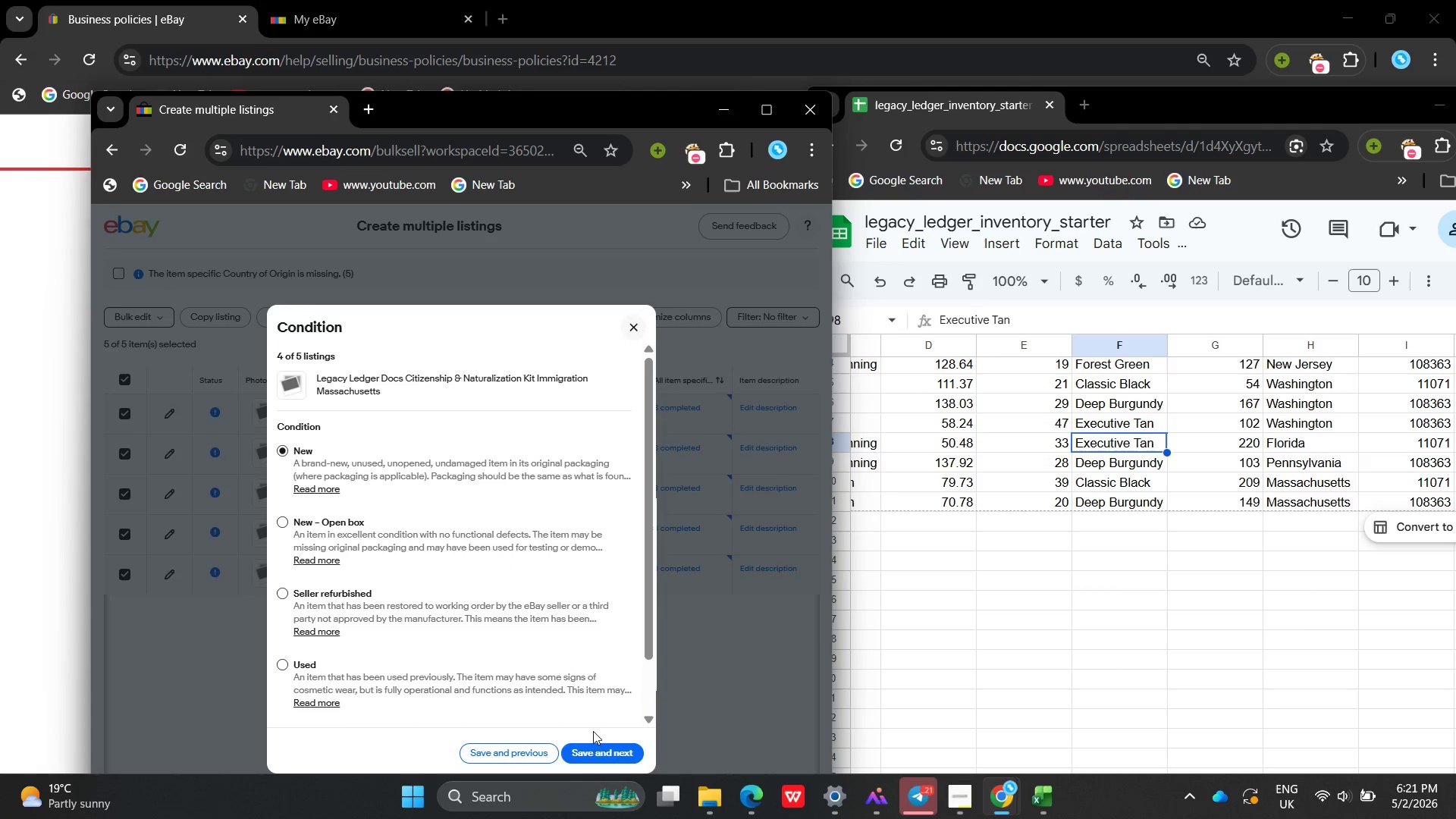 
left_click([592, 742])
 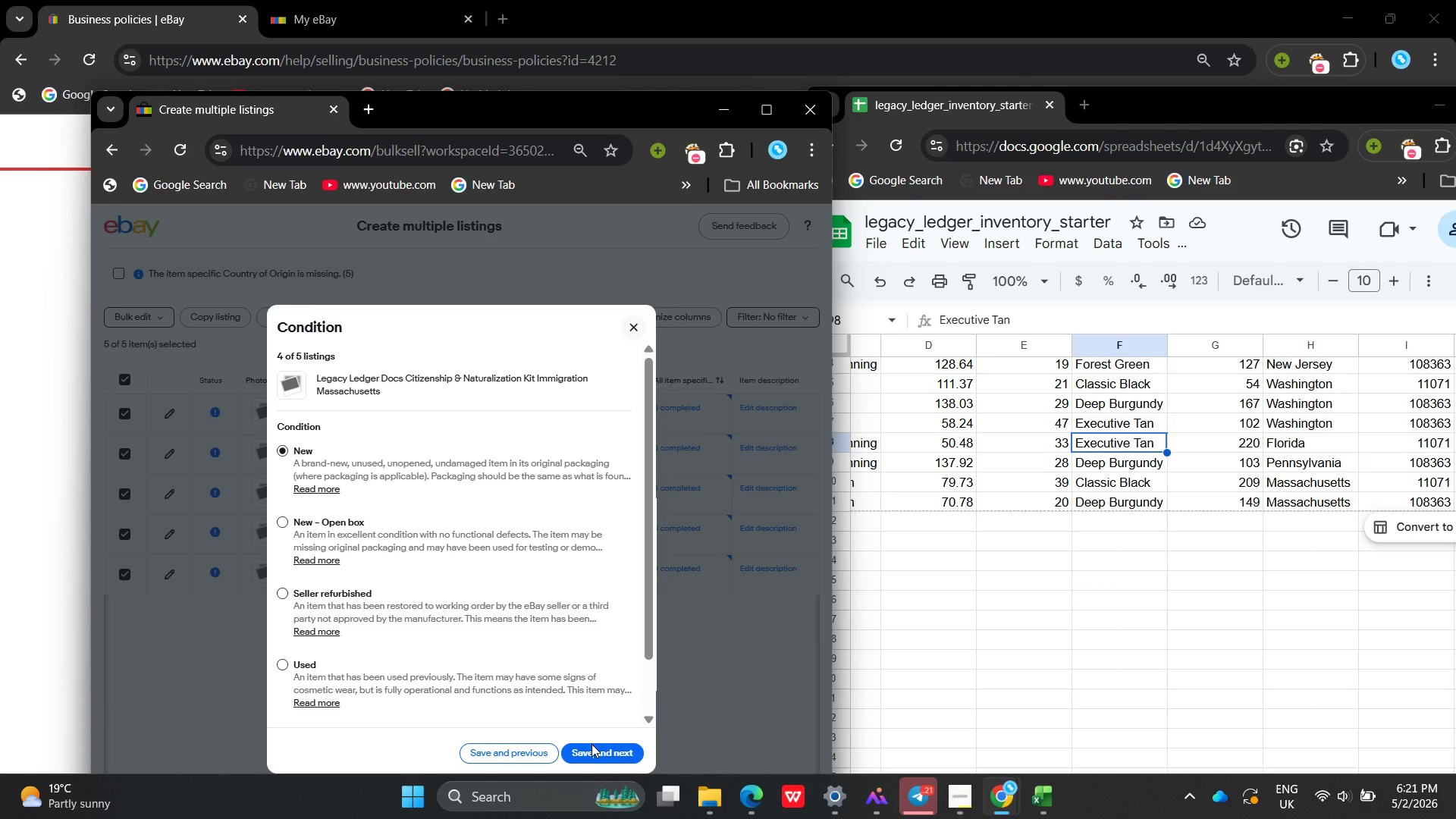 
left_click([594, 749])
 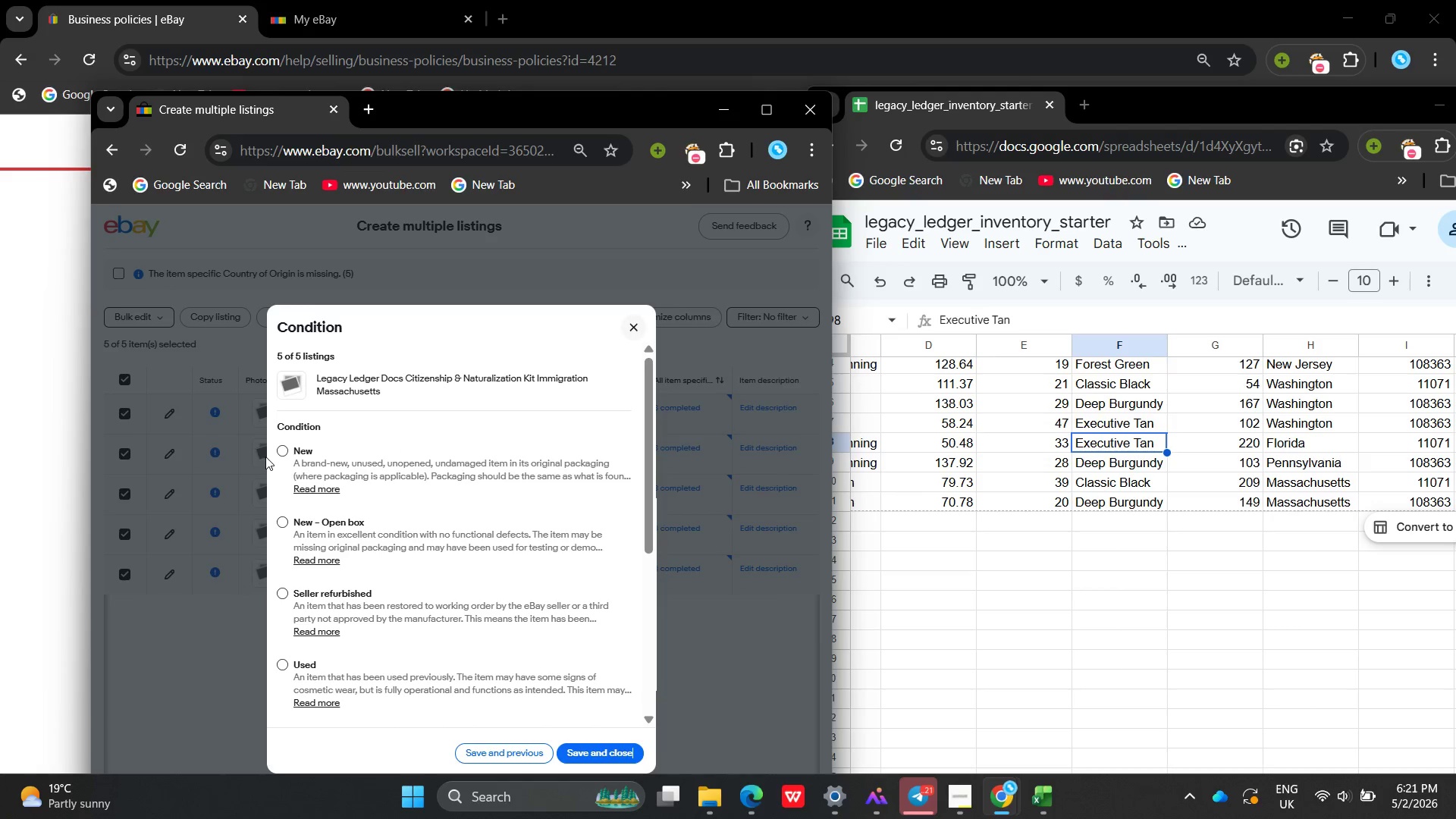 
left_click([285, 450])
 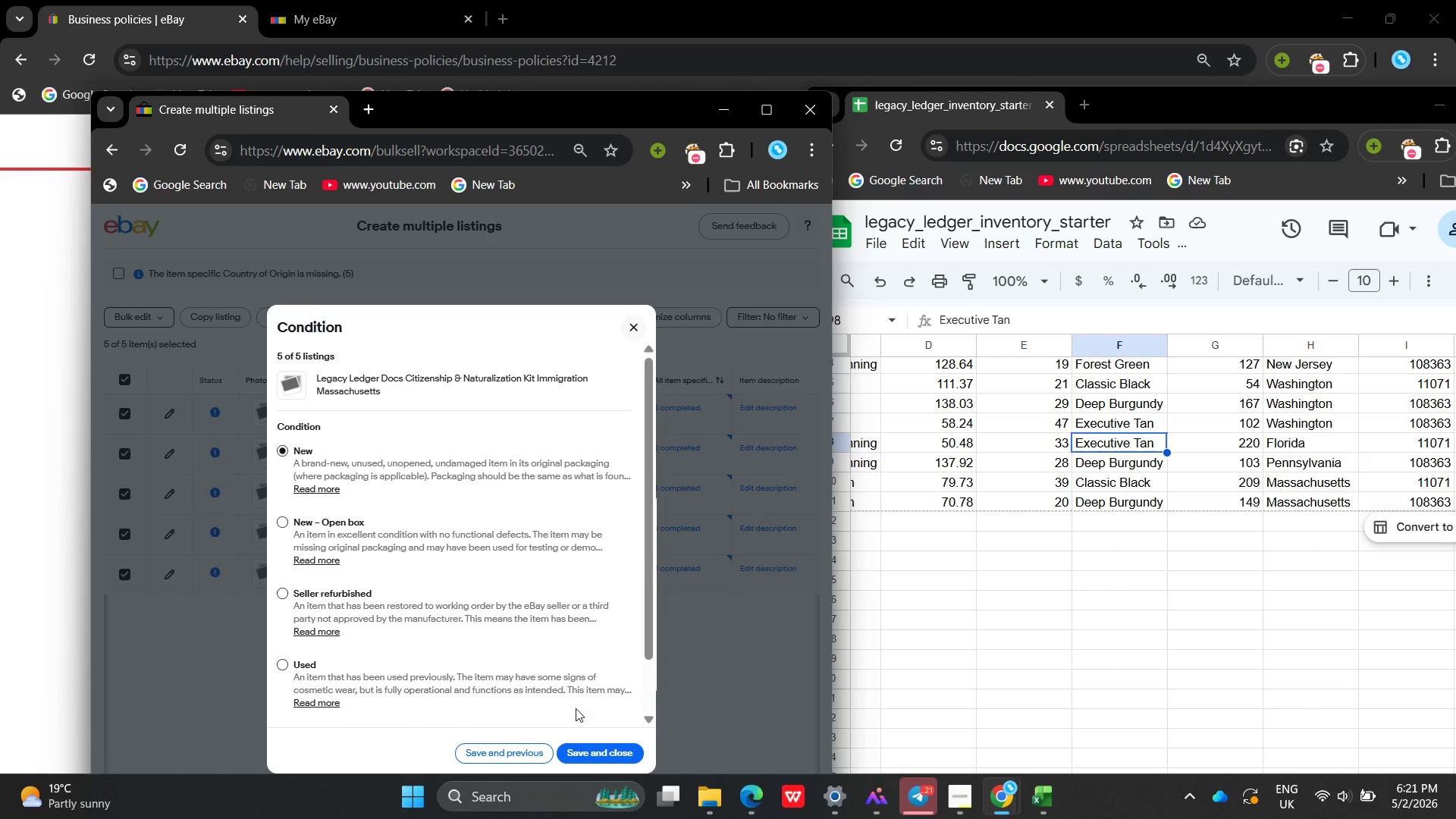 
left_click([588, 745])
 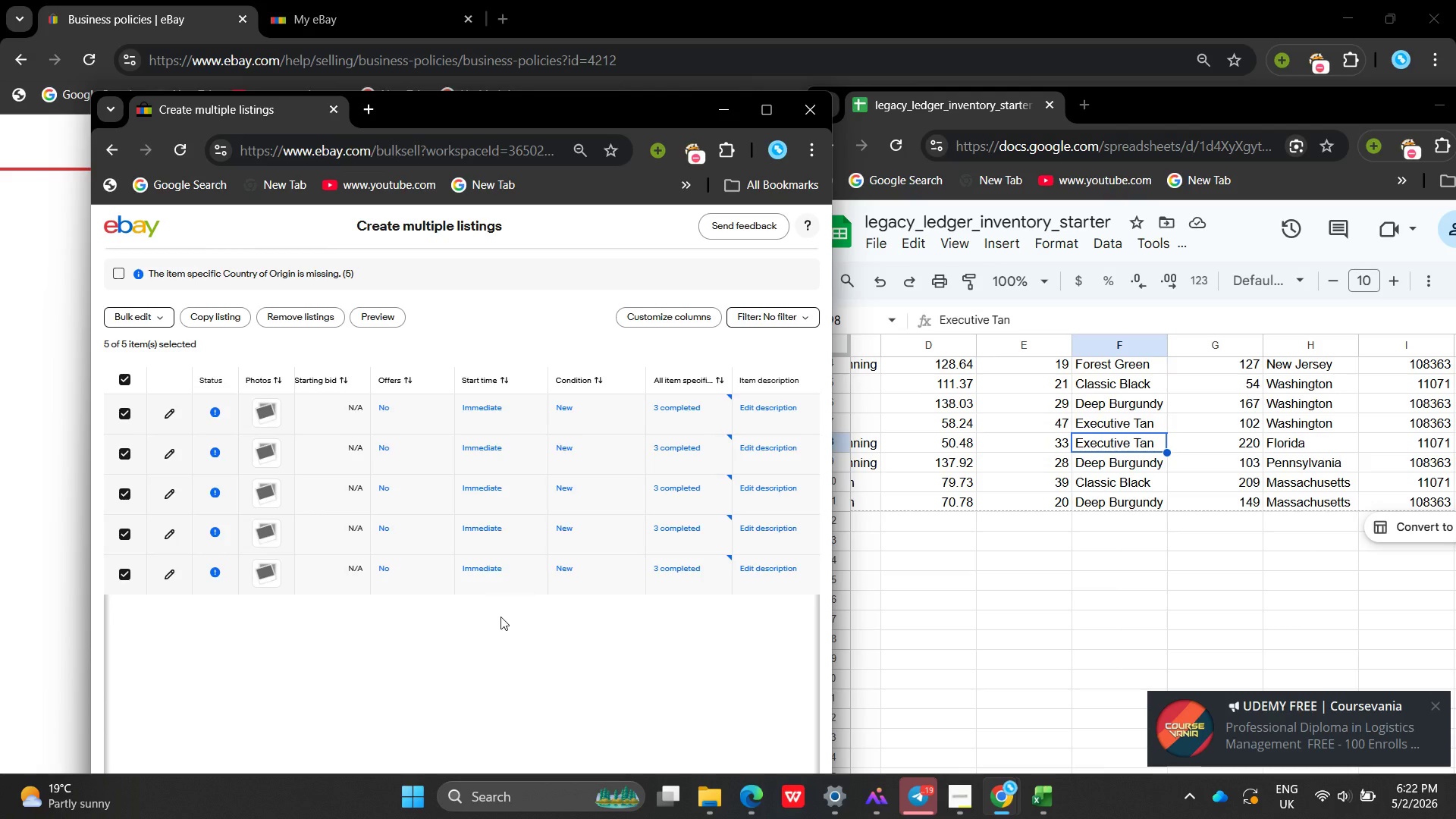 
wait(32.72)
 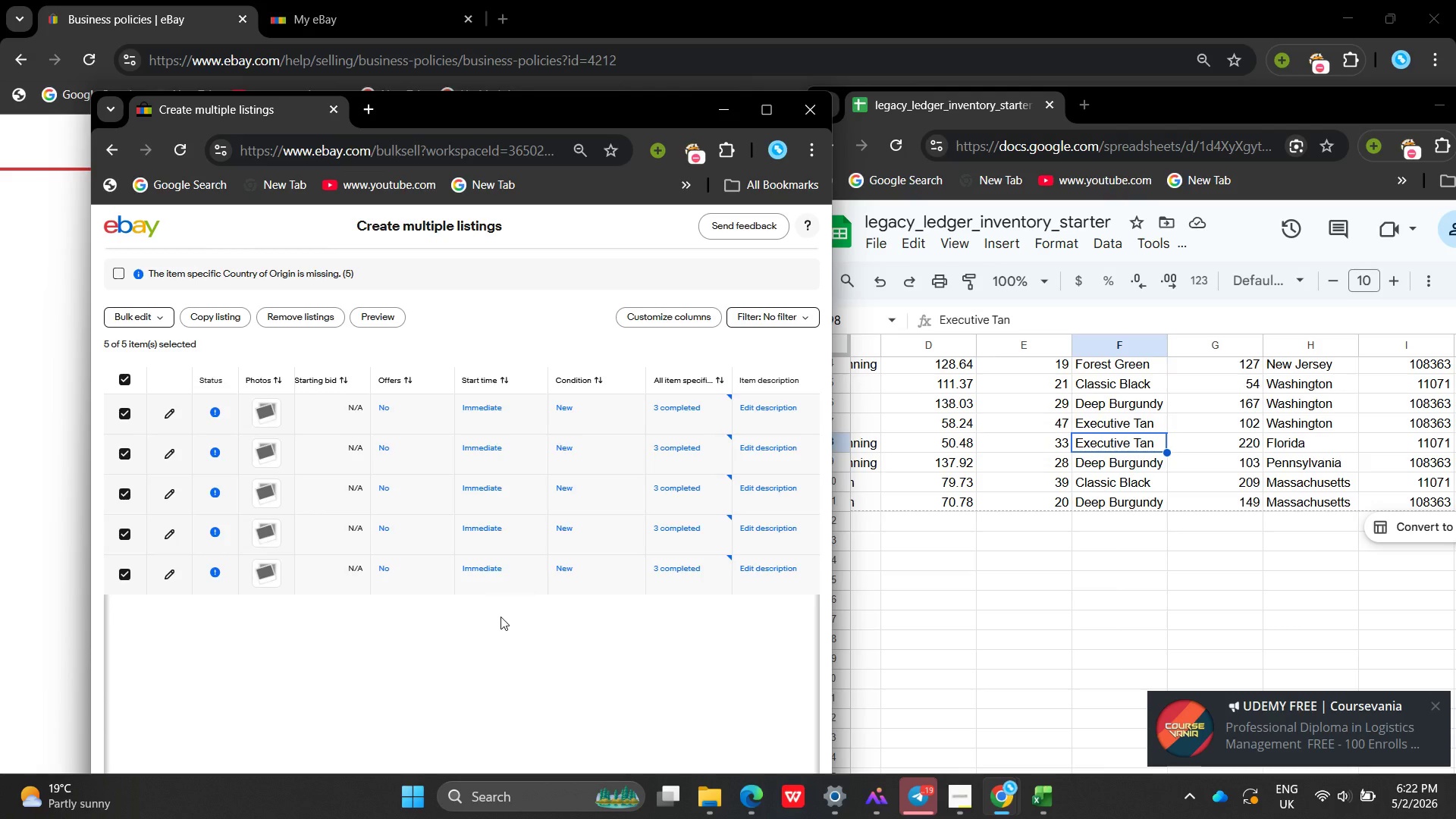 
left_click([752, 810])
 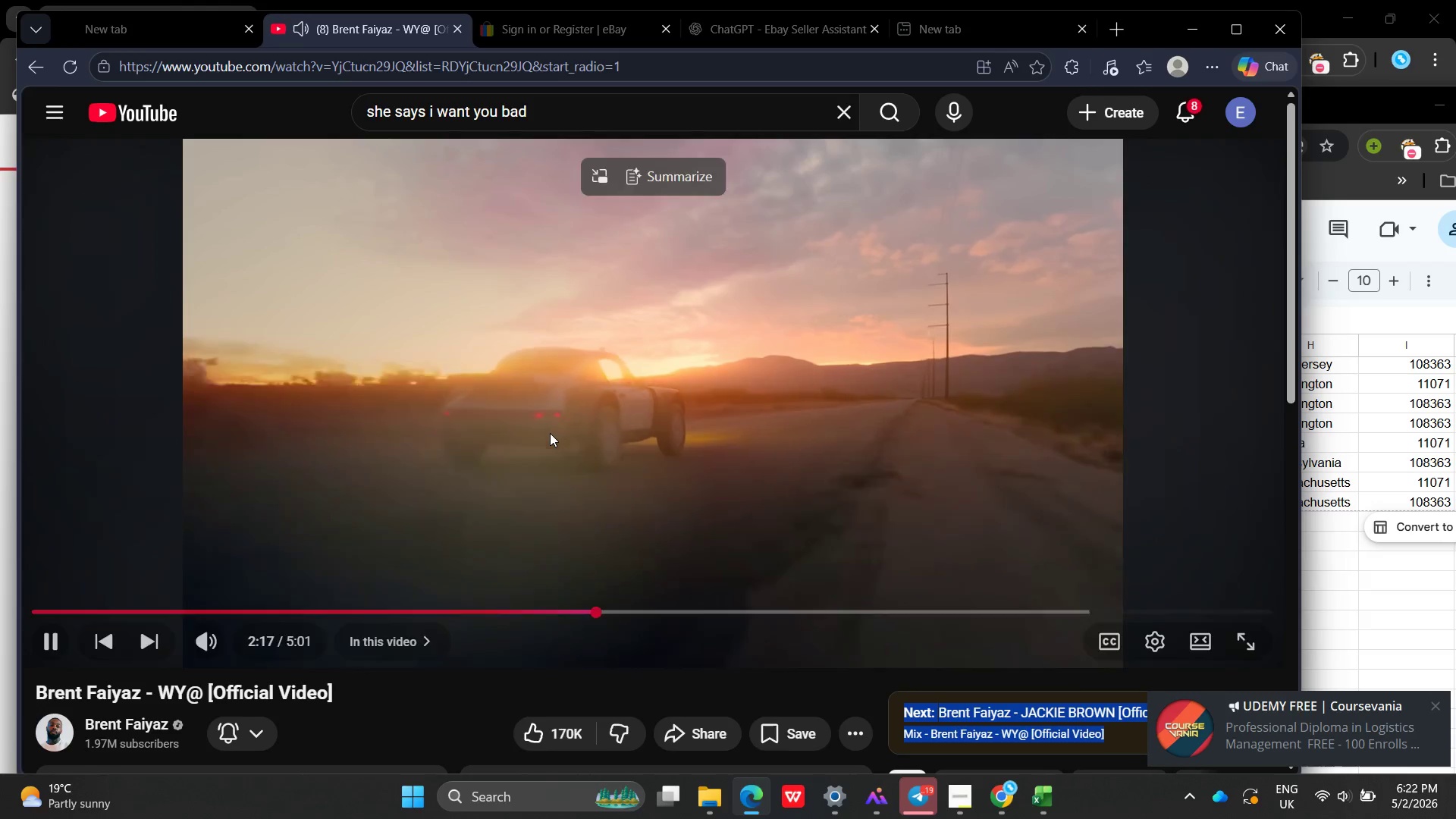 
left_click([550, 433])
 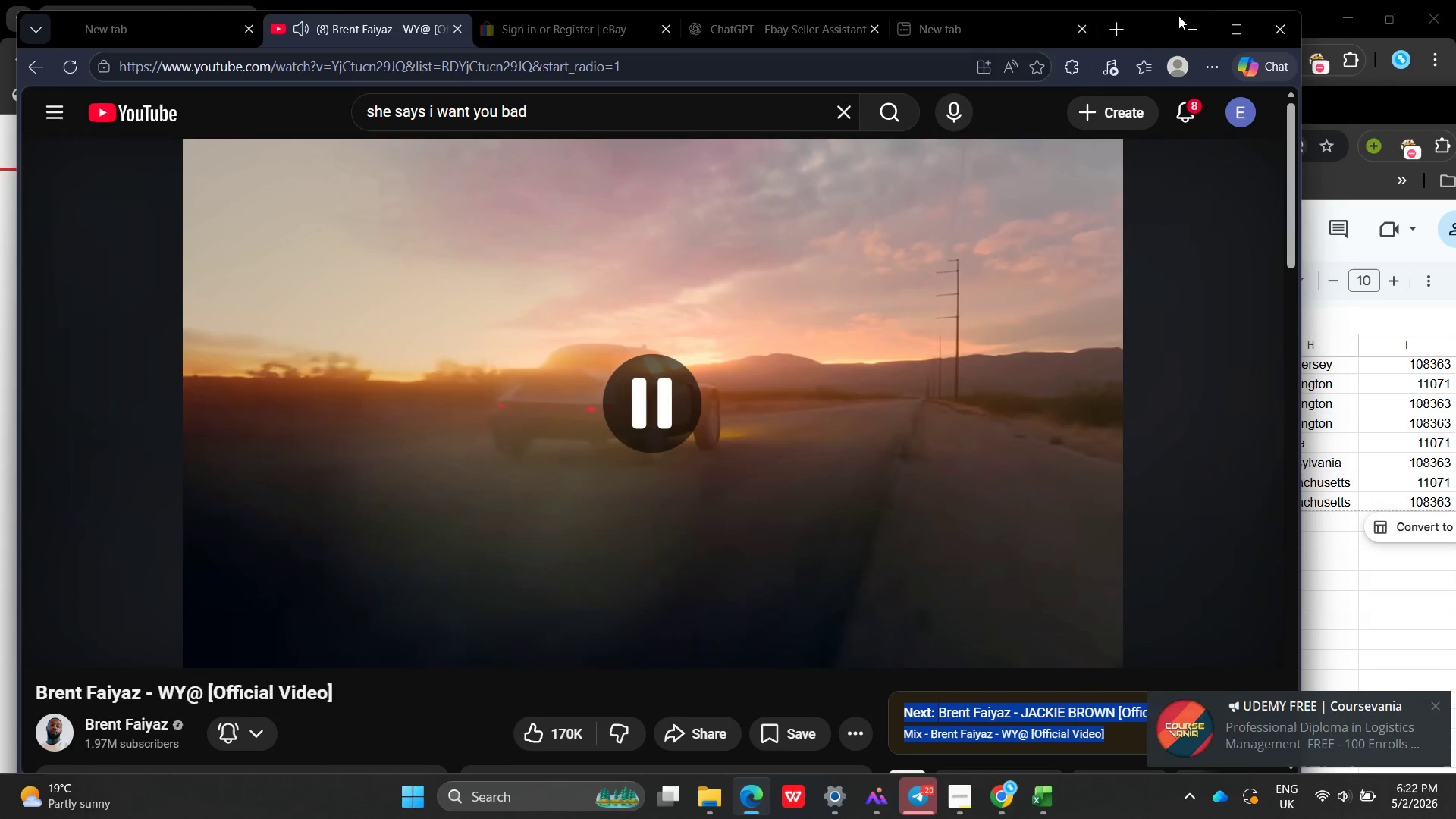 
left_click([1187, 31])
 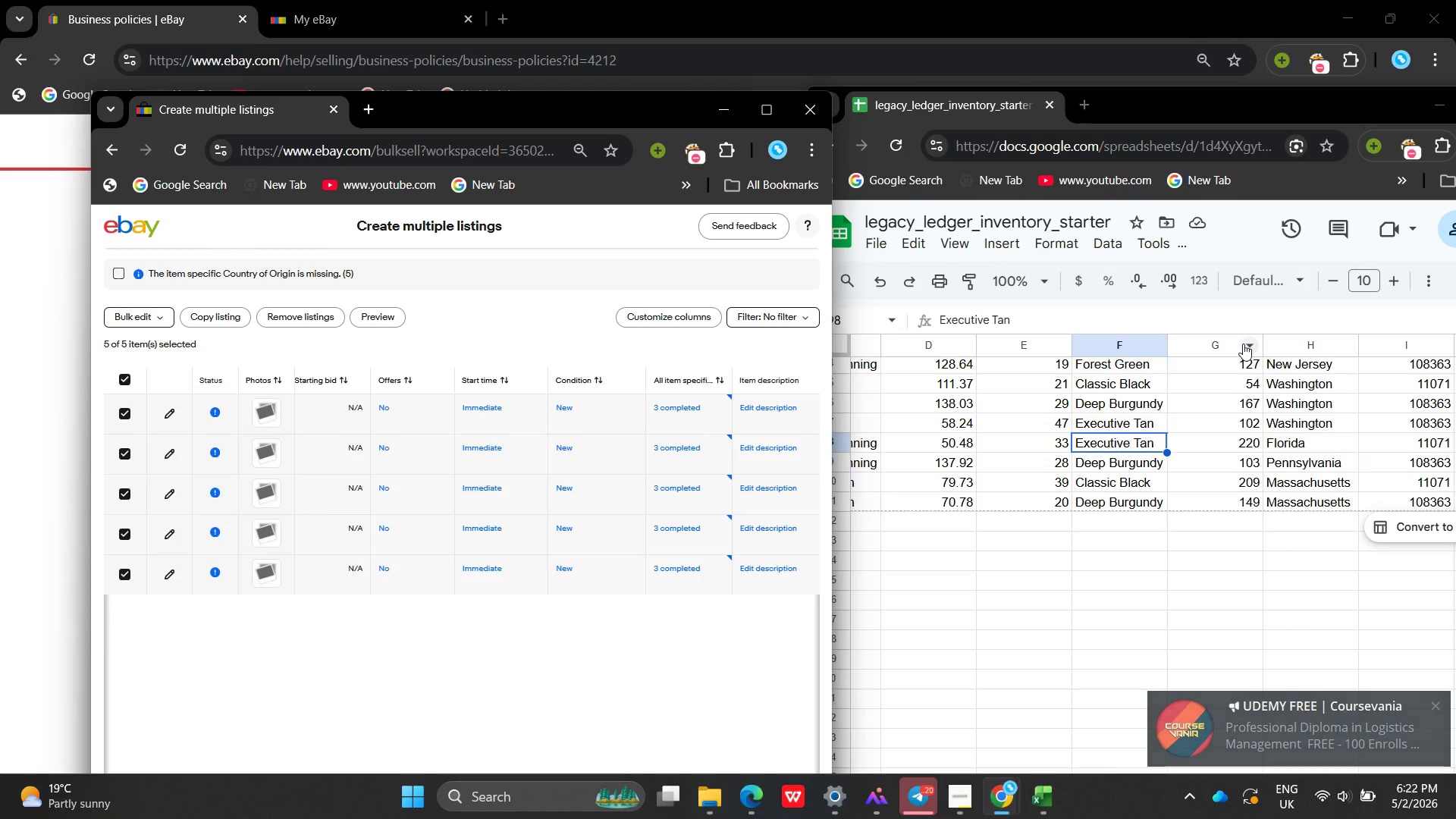 
key(Mute)
 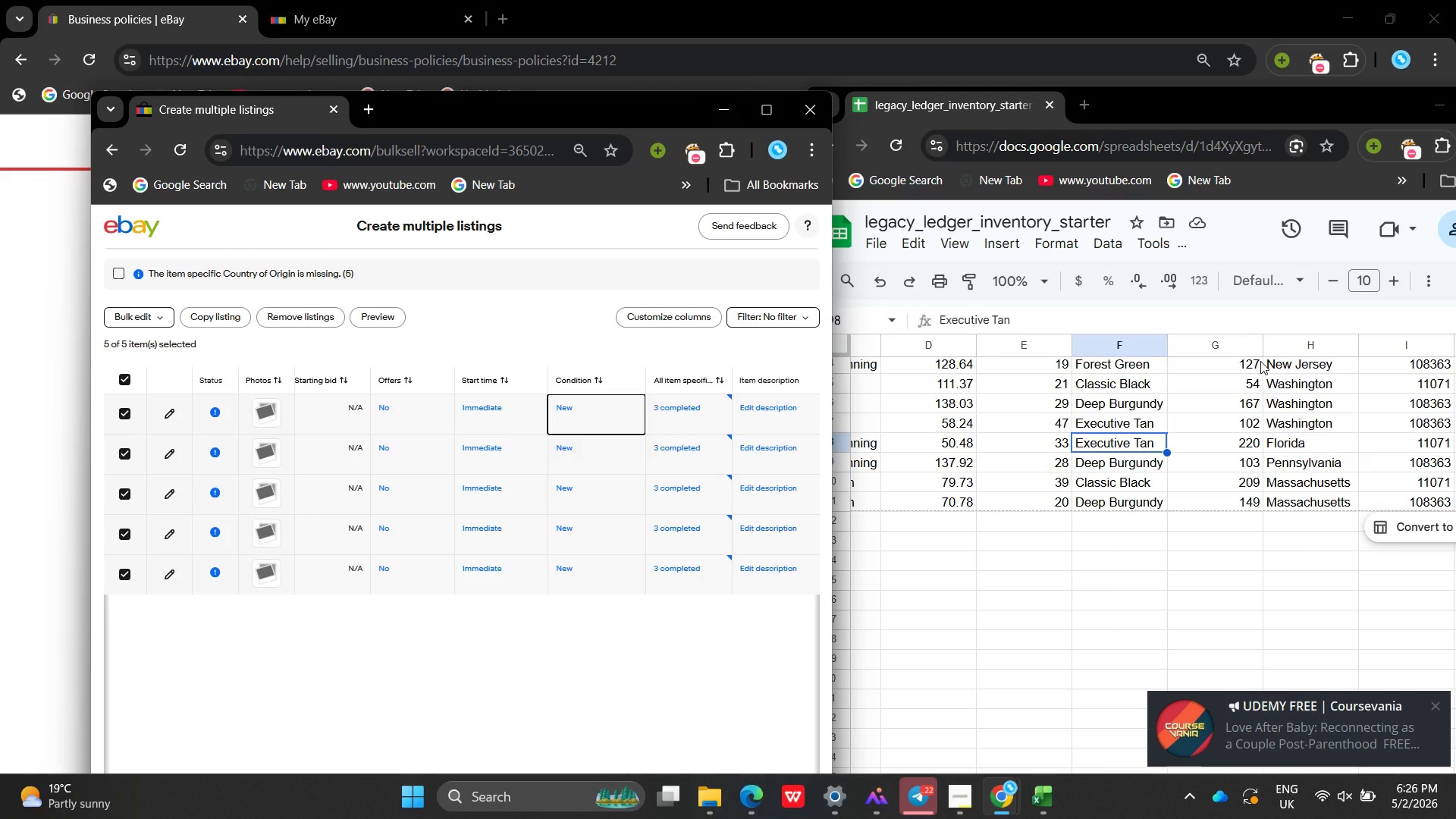 
wait(241.92)
 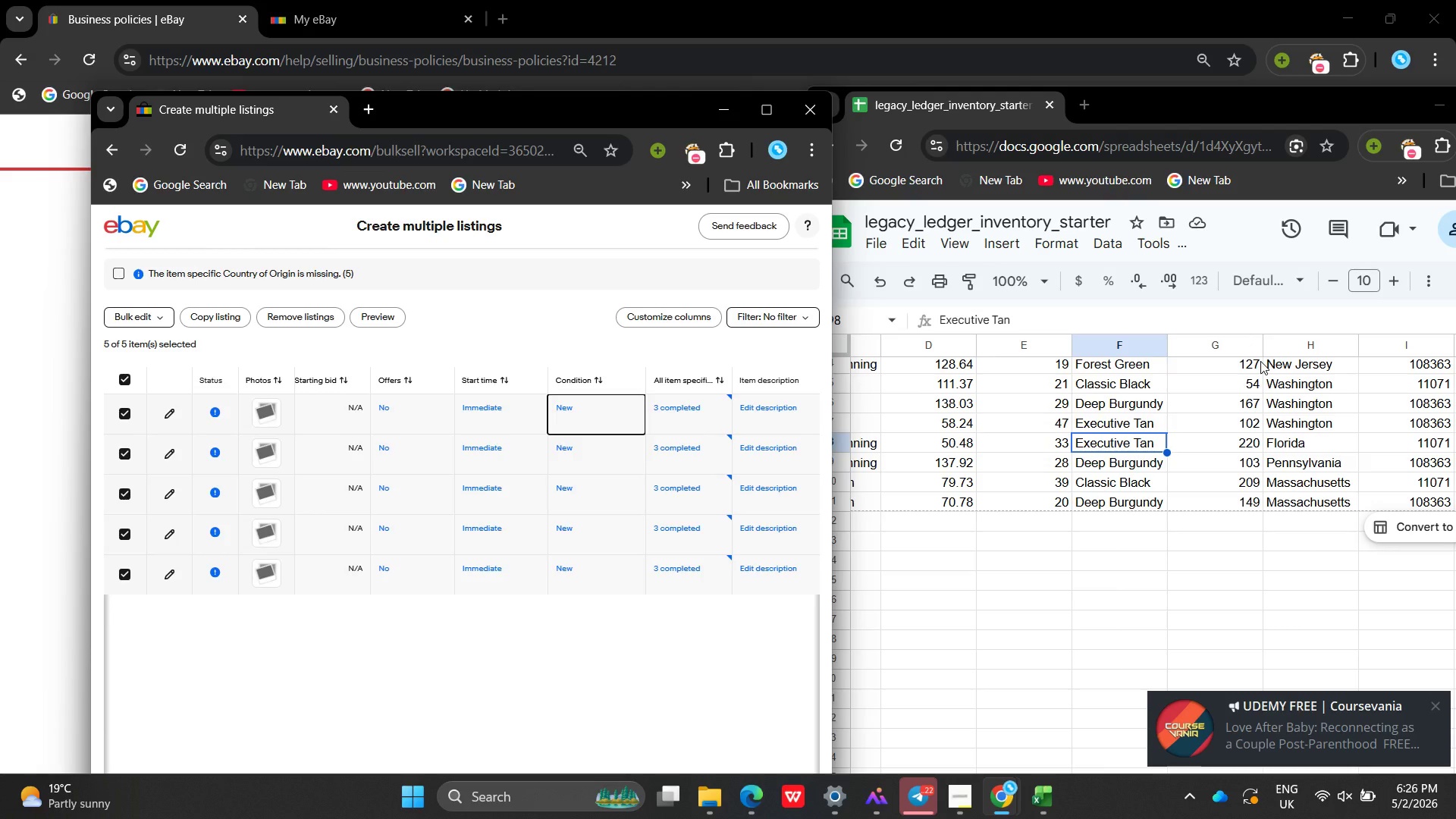 
left_click([959, 787])